 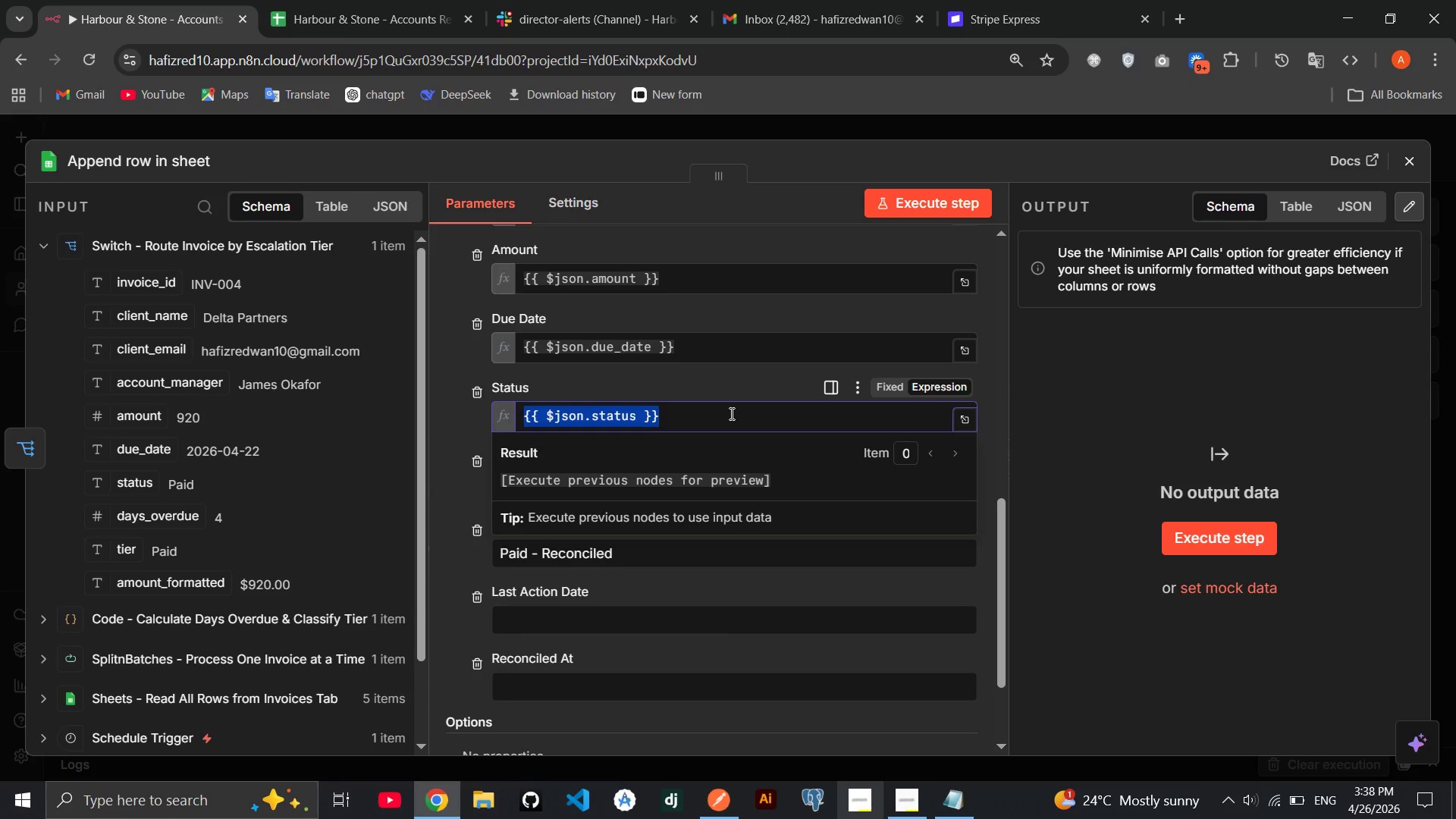 
triple_click([730, 413])
 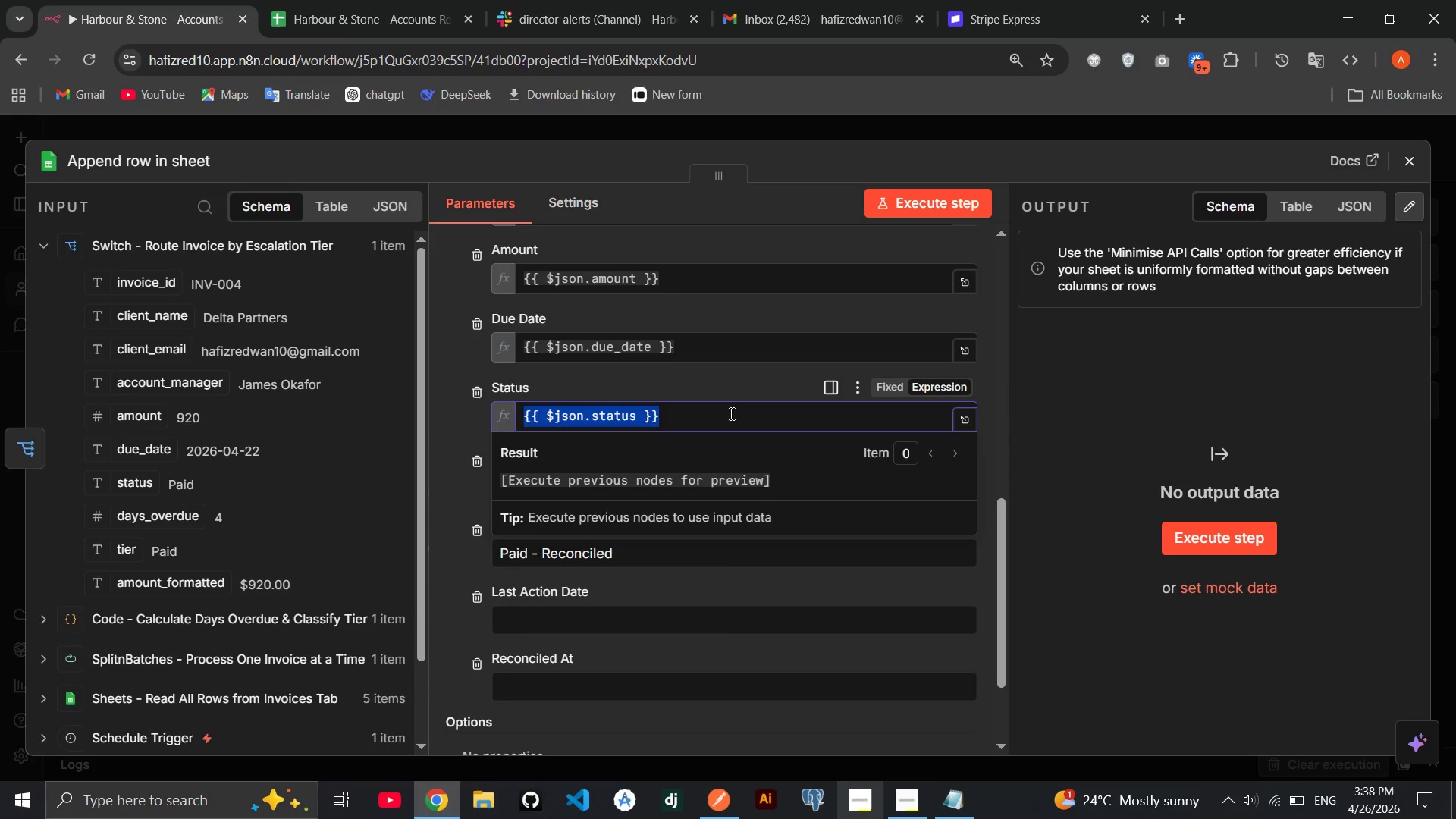 
left_click([722, 394])
 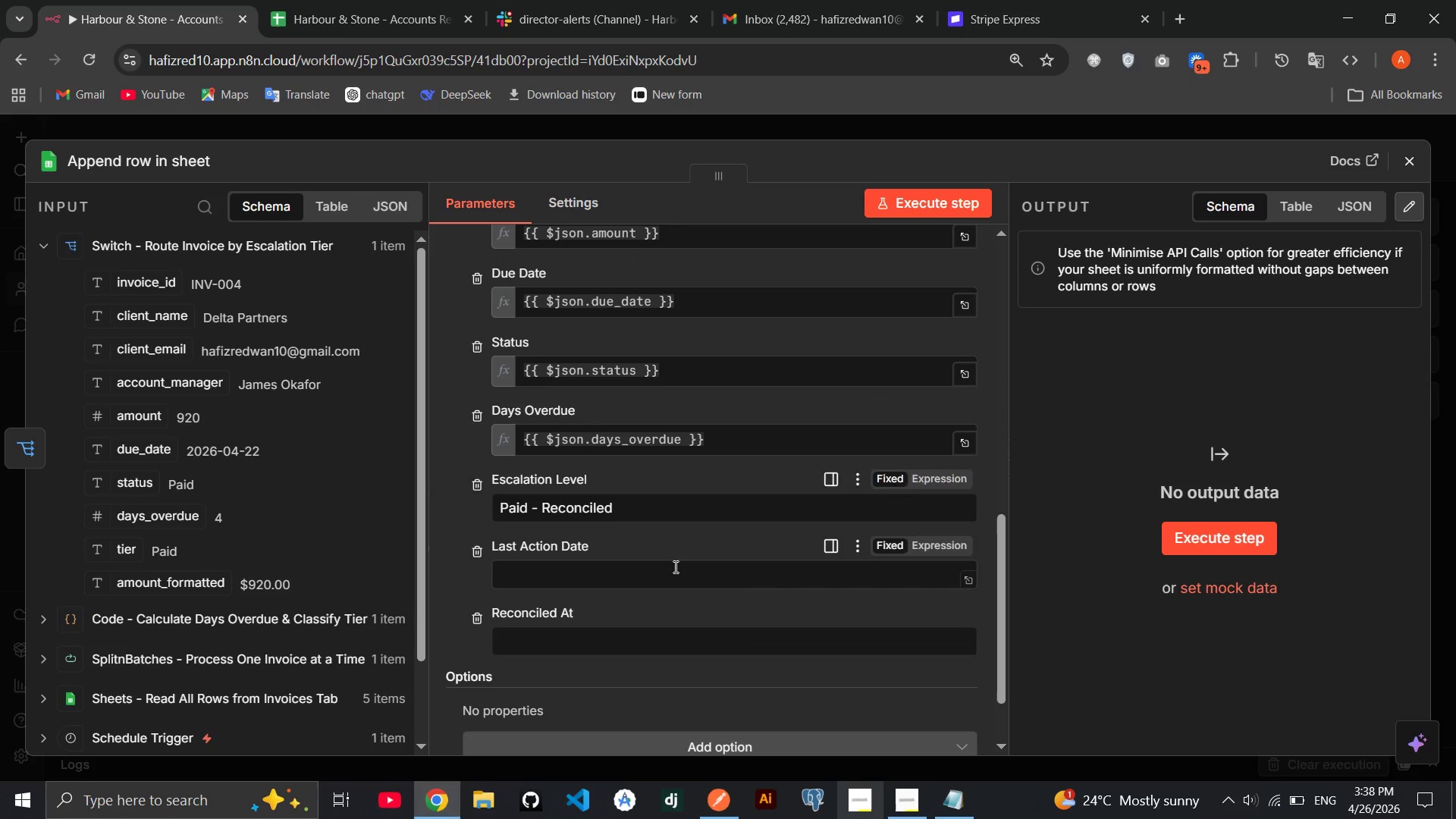 
left_click([668, 568])
 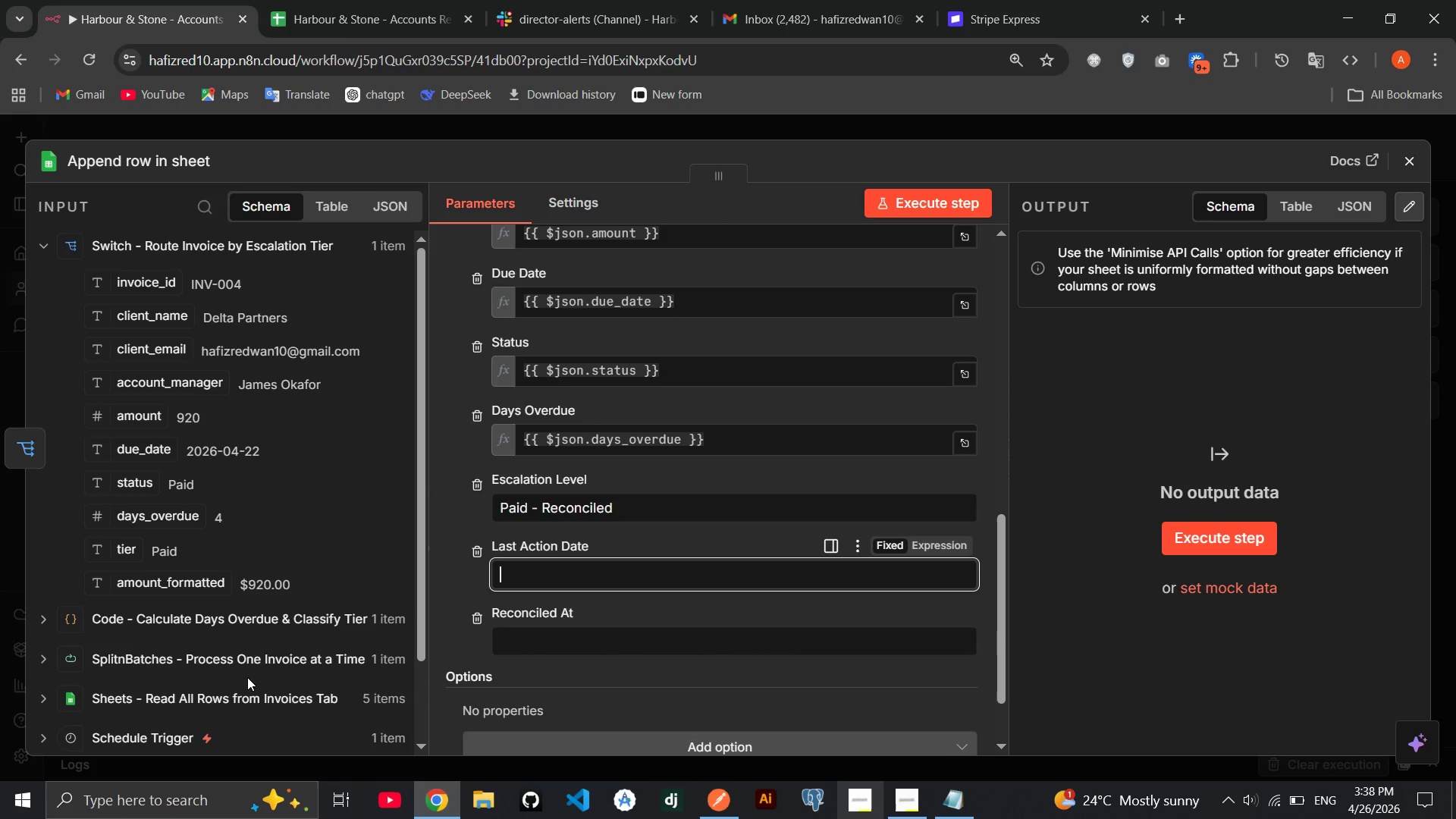 
left_click([186, 689])
 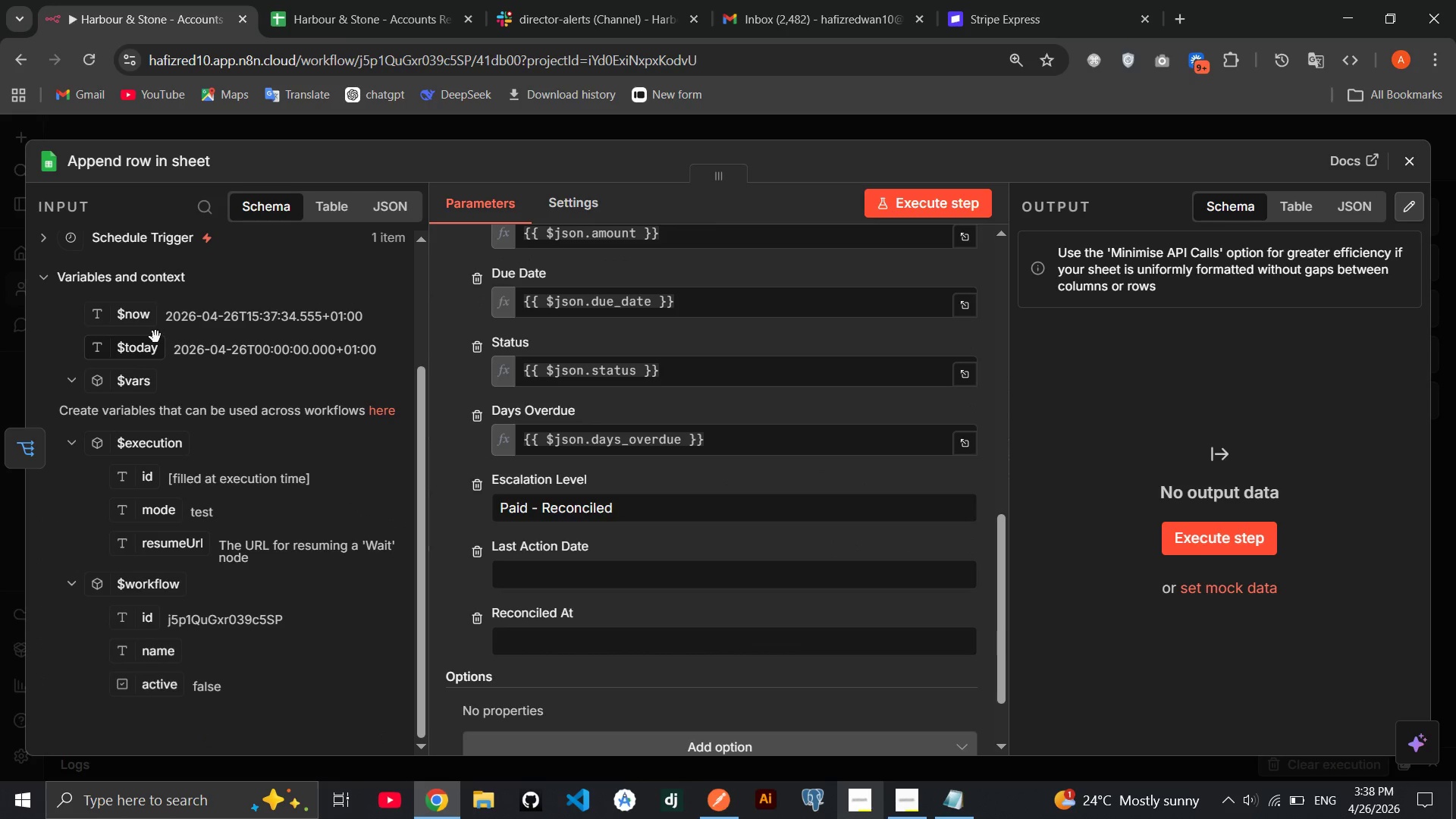 
left_click_drag(start_coordinate=[141, 320], to_coordinate=[549, 560])
 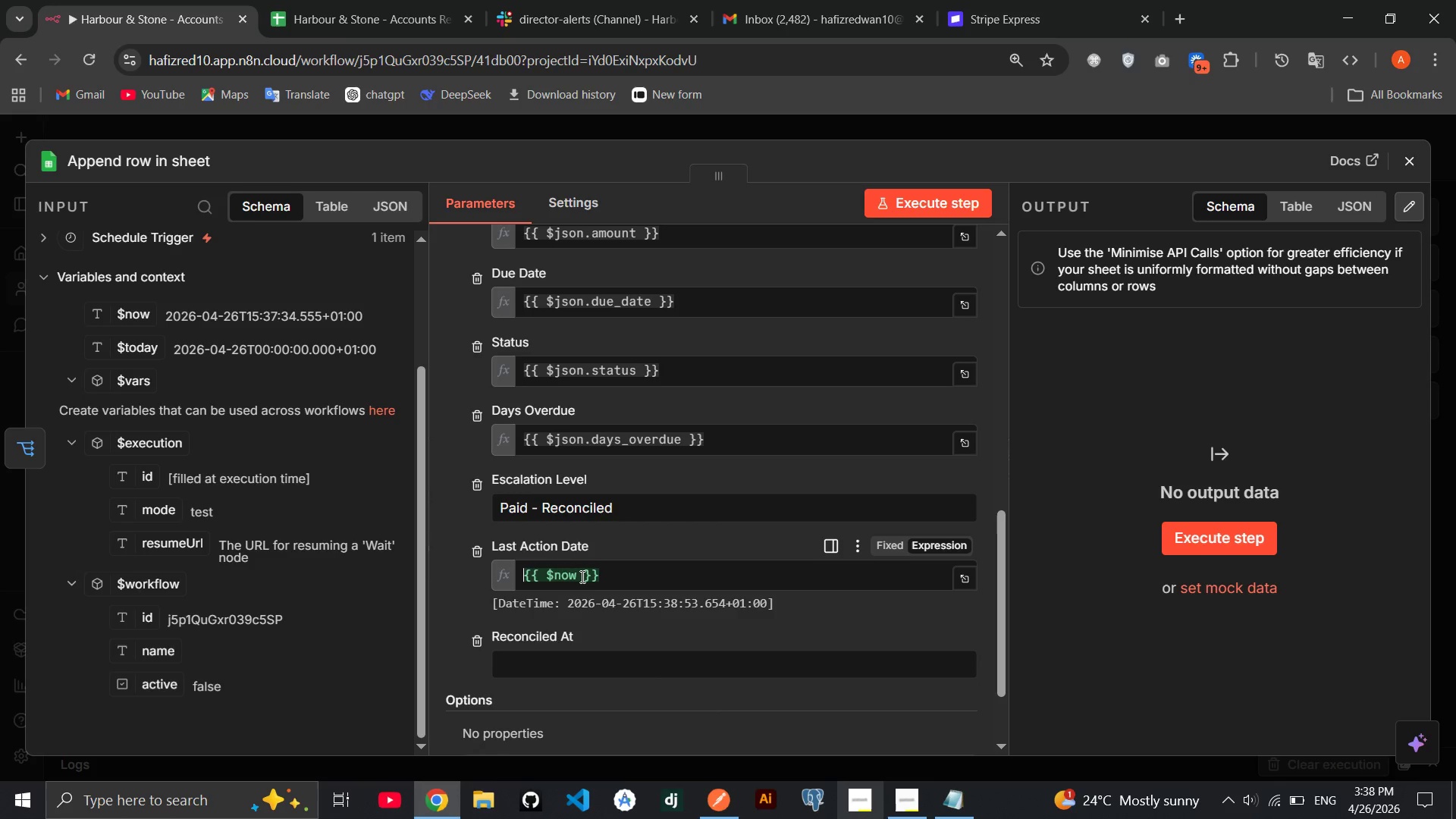 
left_click([579, 576])
 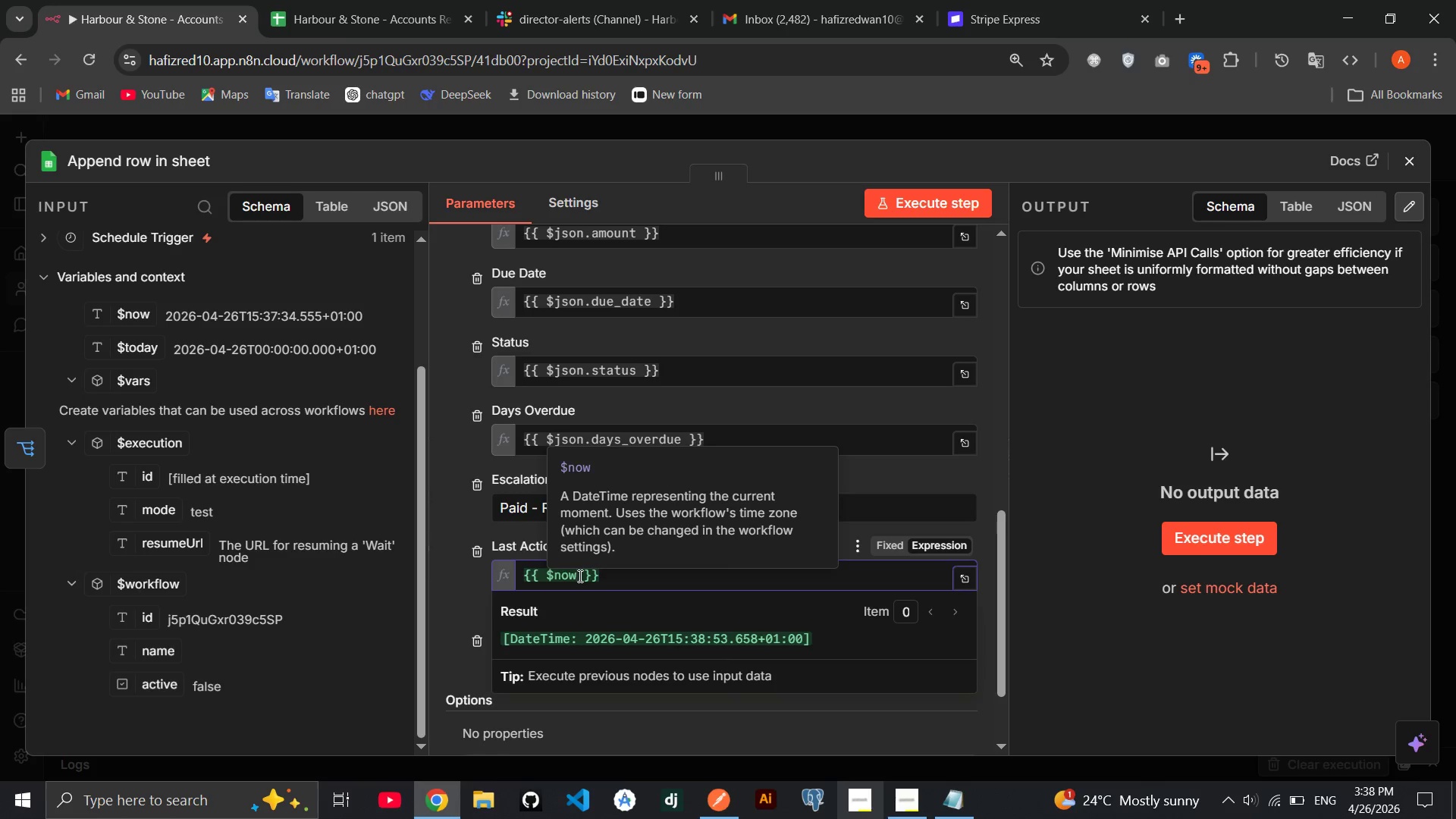 
type(.toFormat('yyyy-MM-dd)
 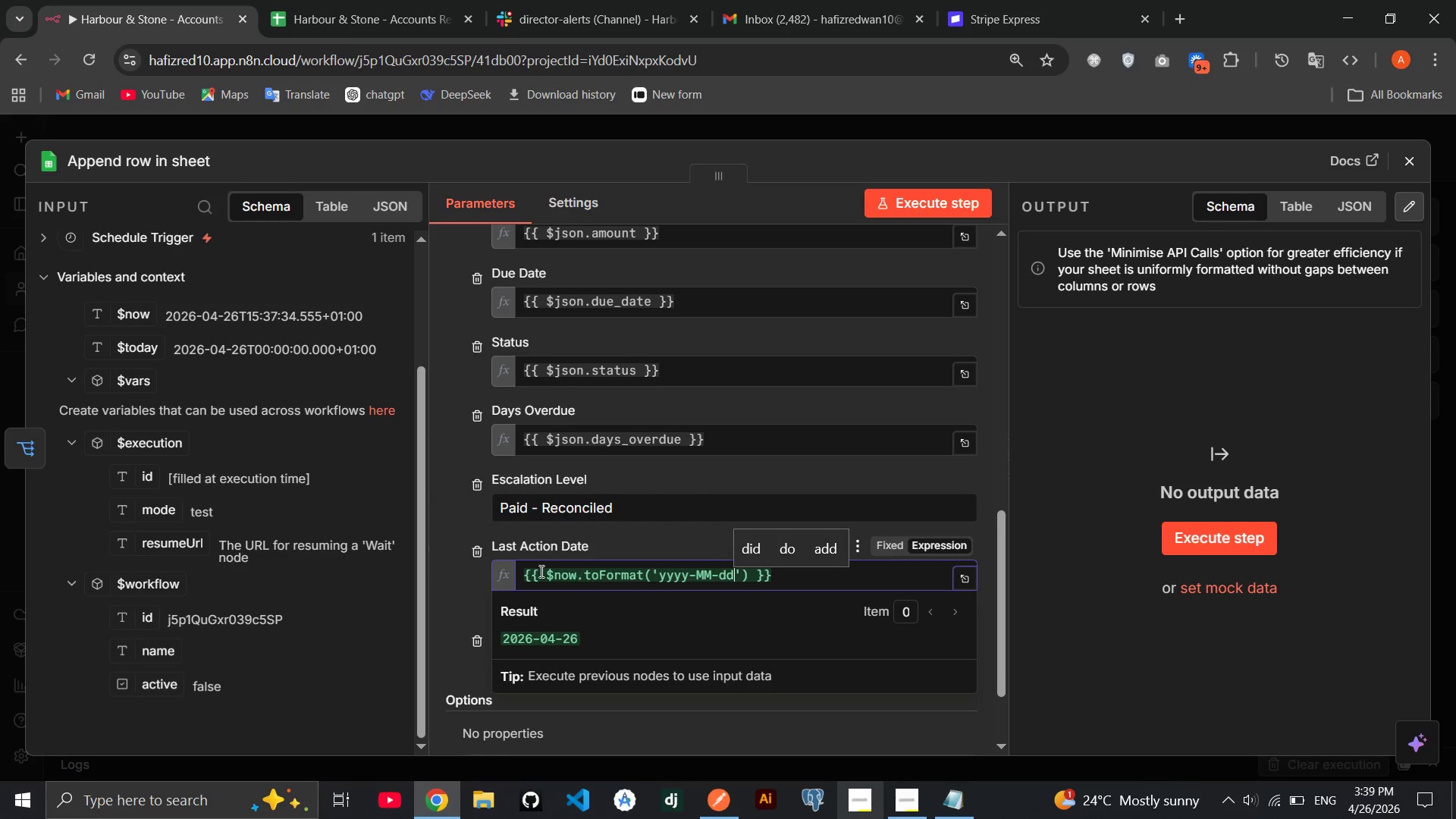 
left_click([638, 529])
 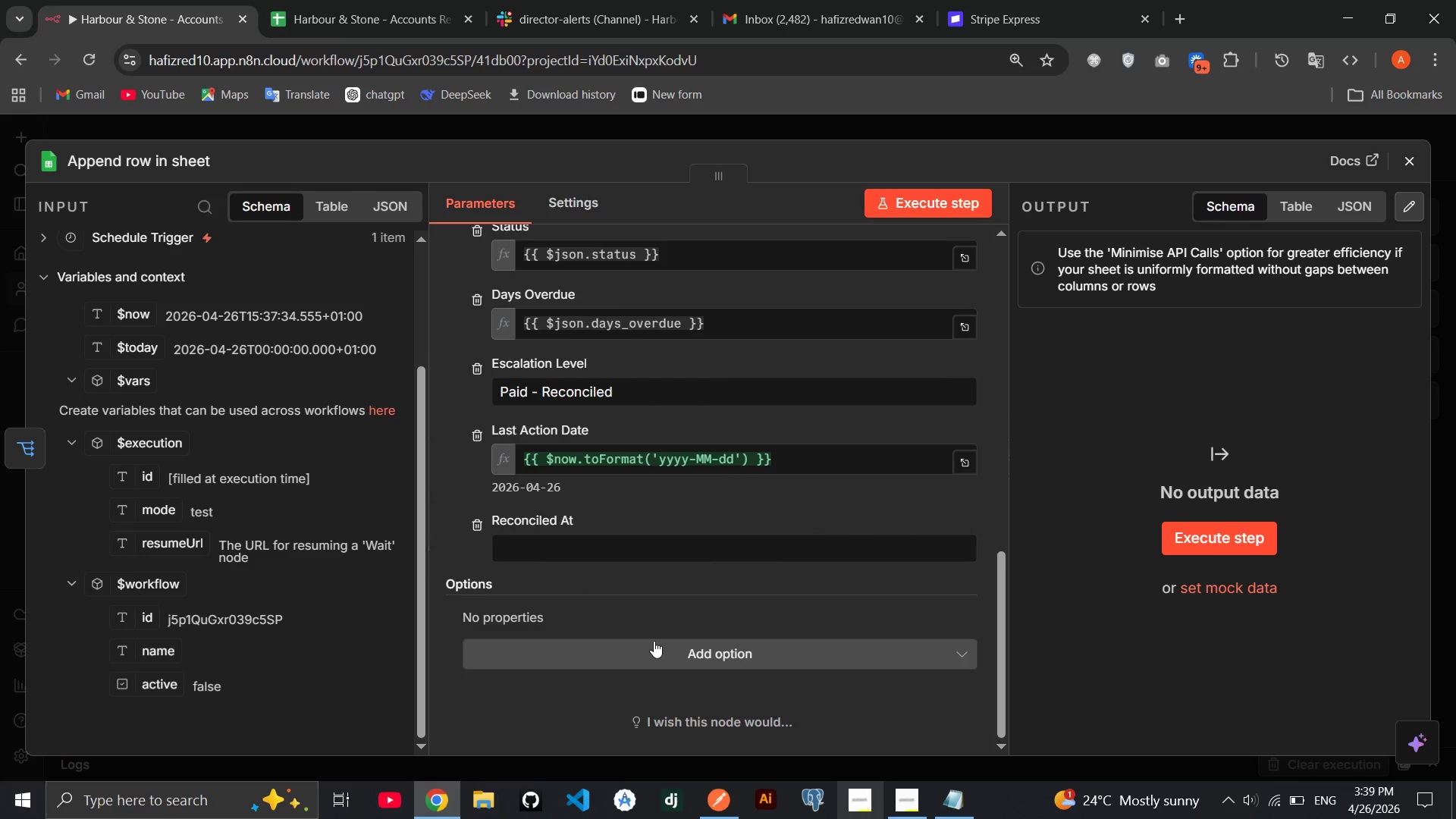 
wait(5.39)
 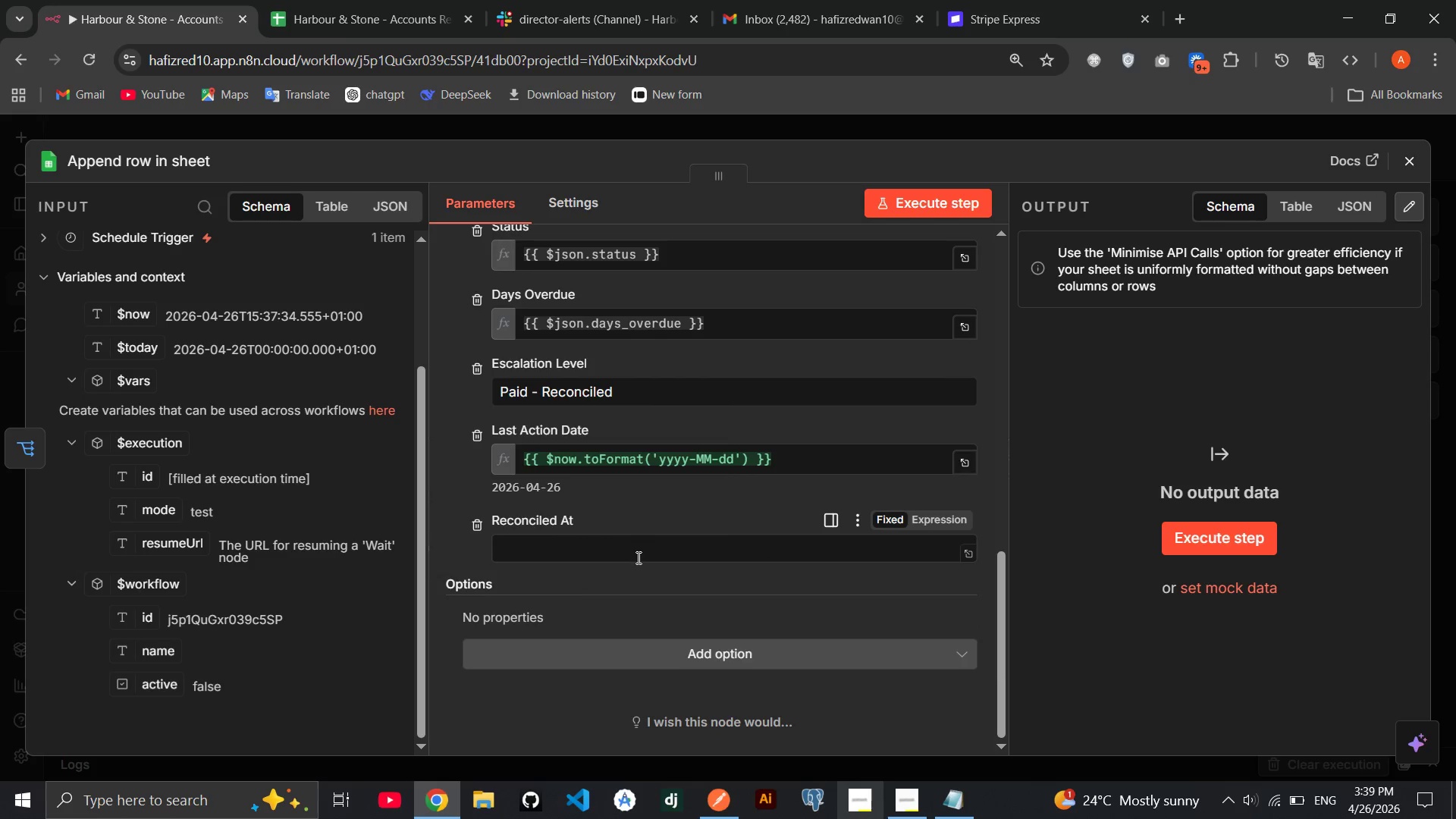 
double_click([789, 458])
 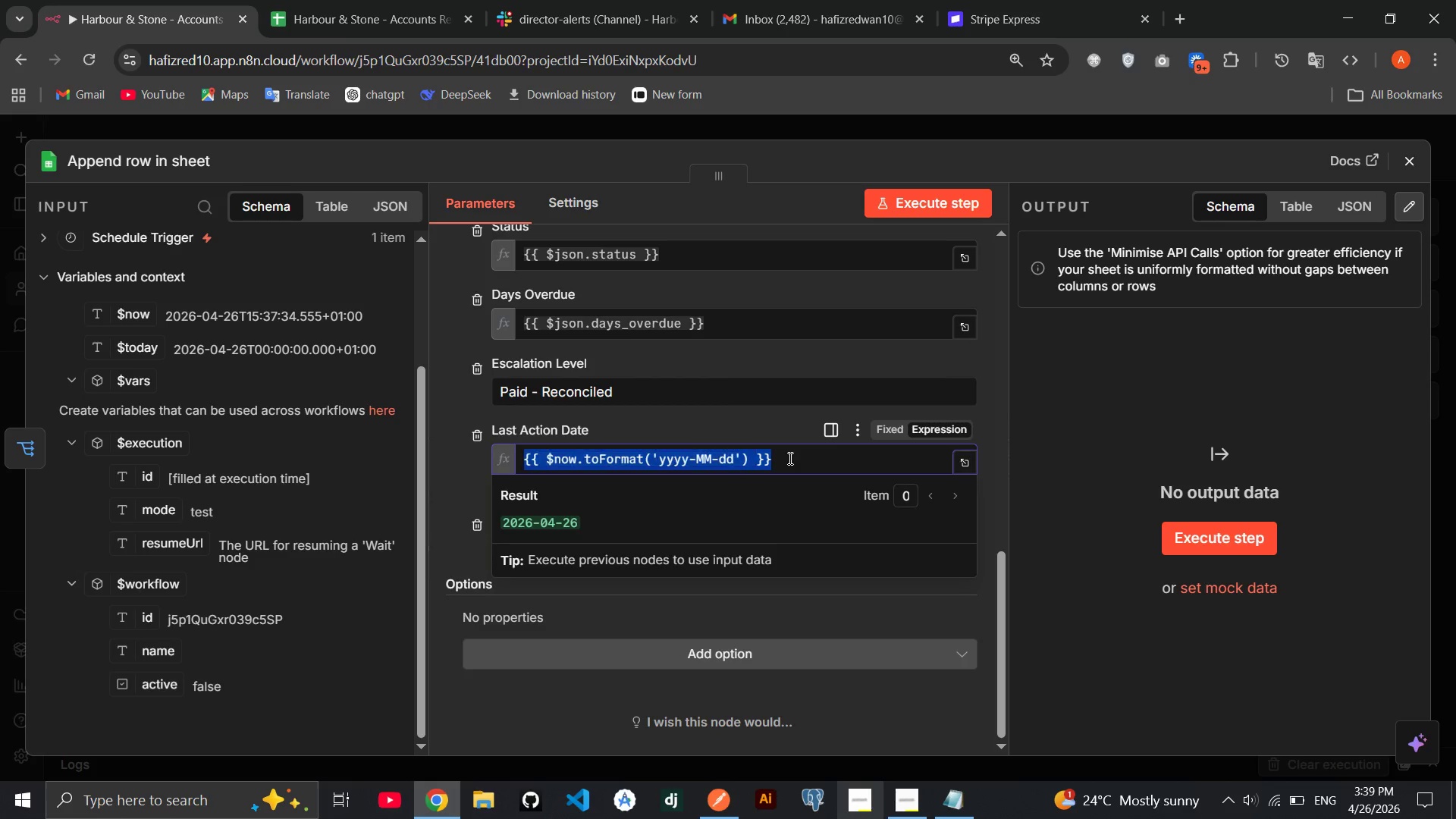 
triple_click([789, 458])
 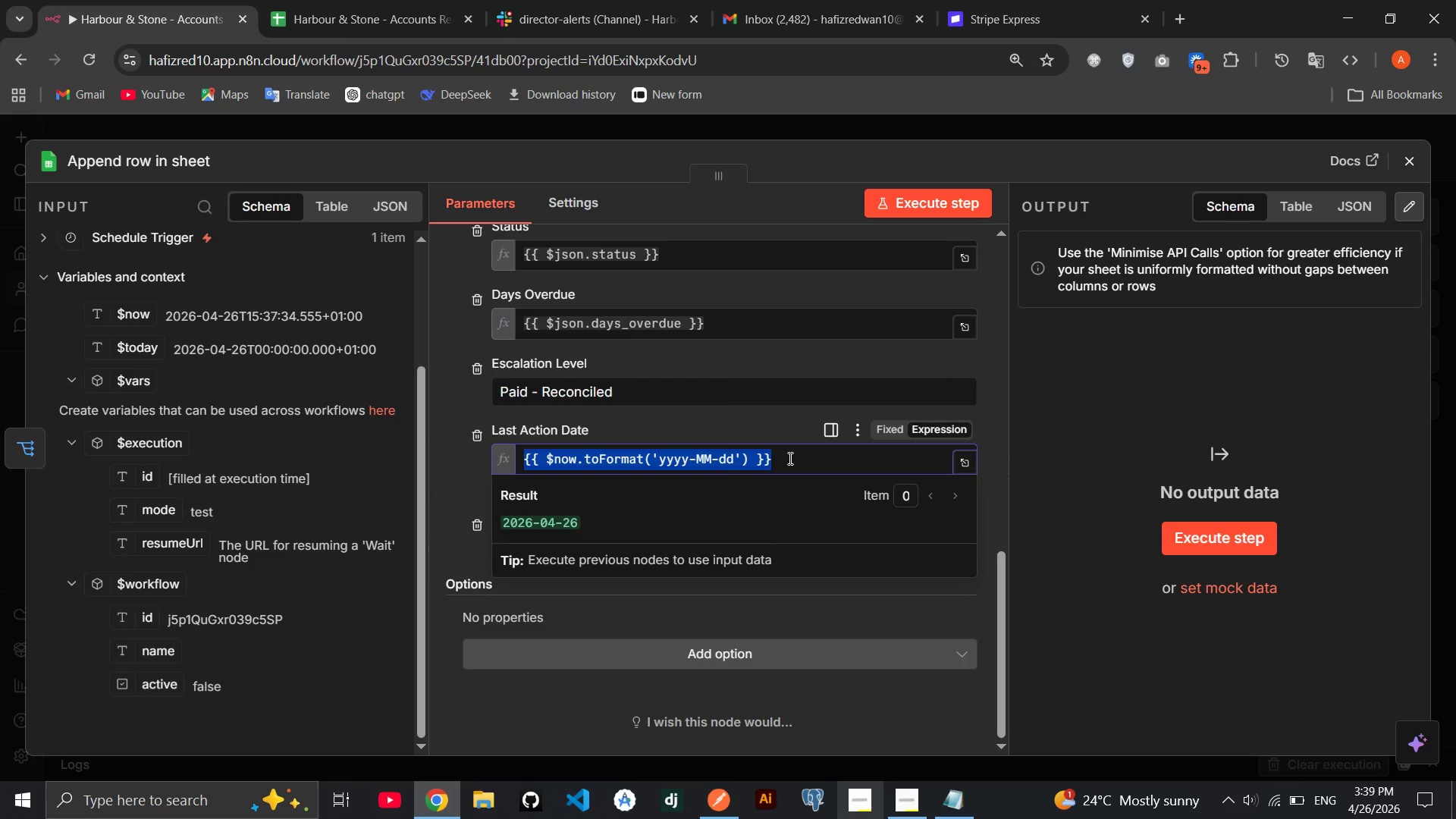 
triple_click([789, 458])
 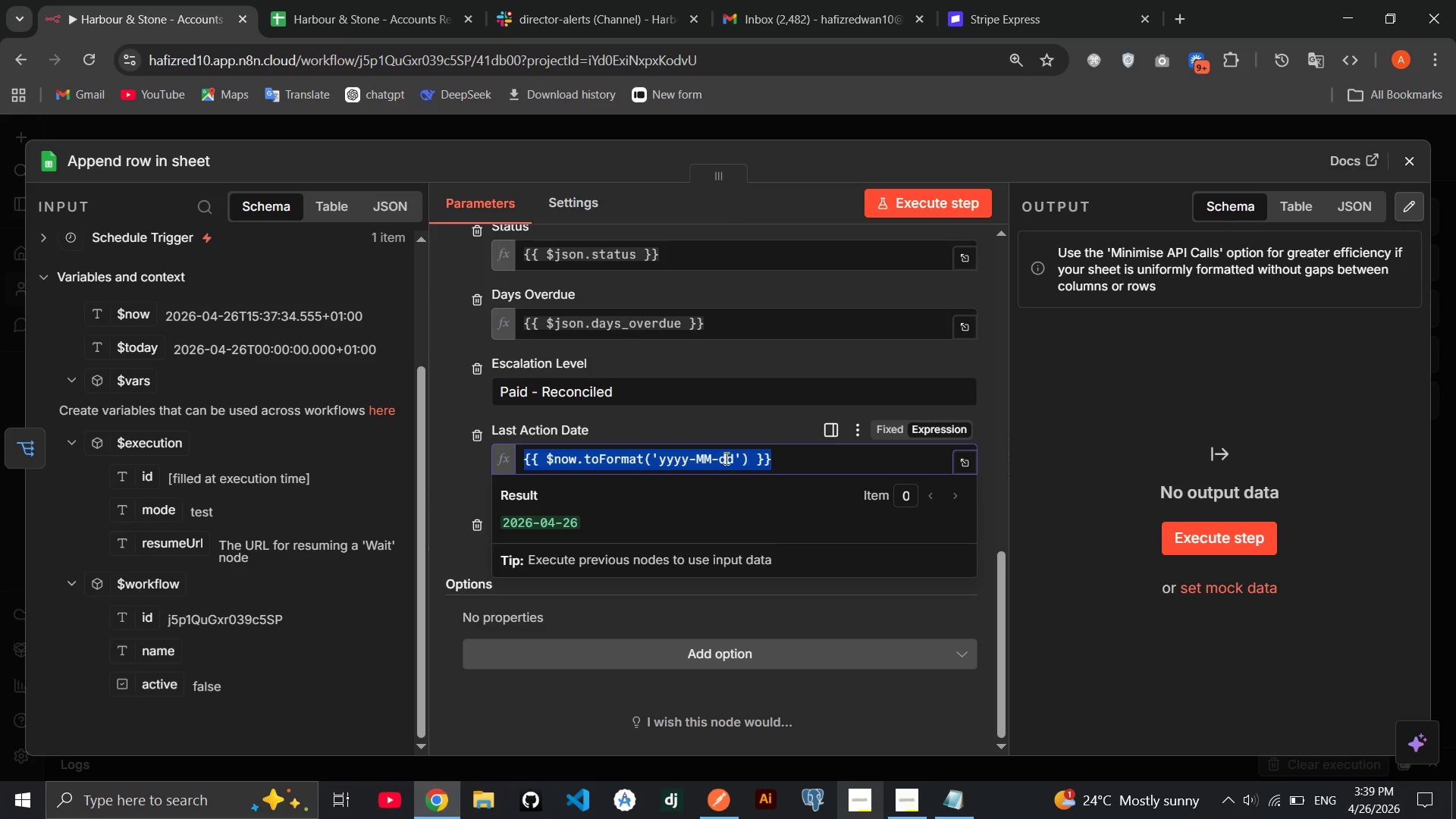 
right_click([725, 458])
 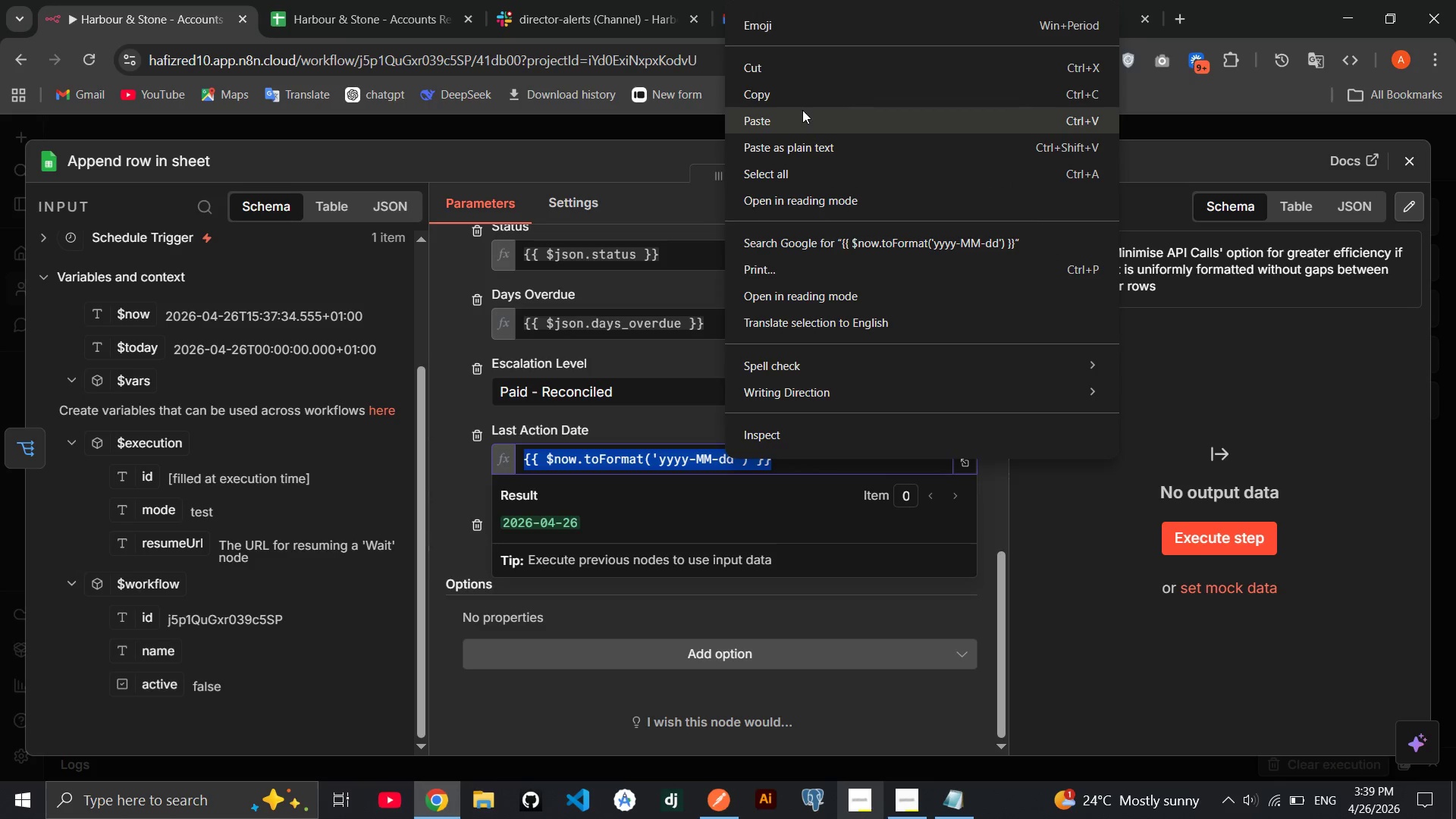 
left_click([799, 102])
 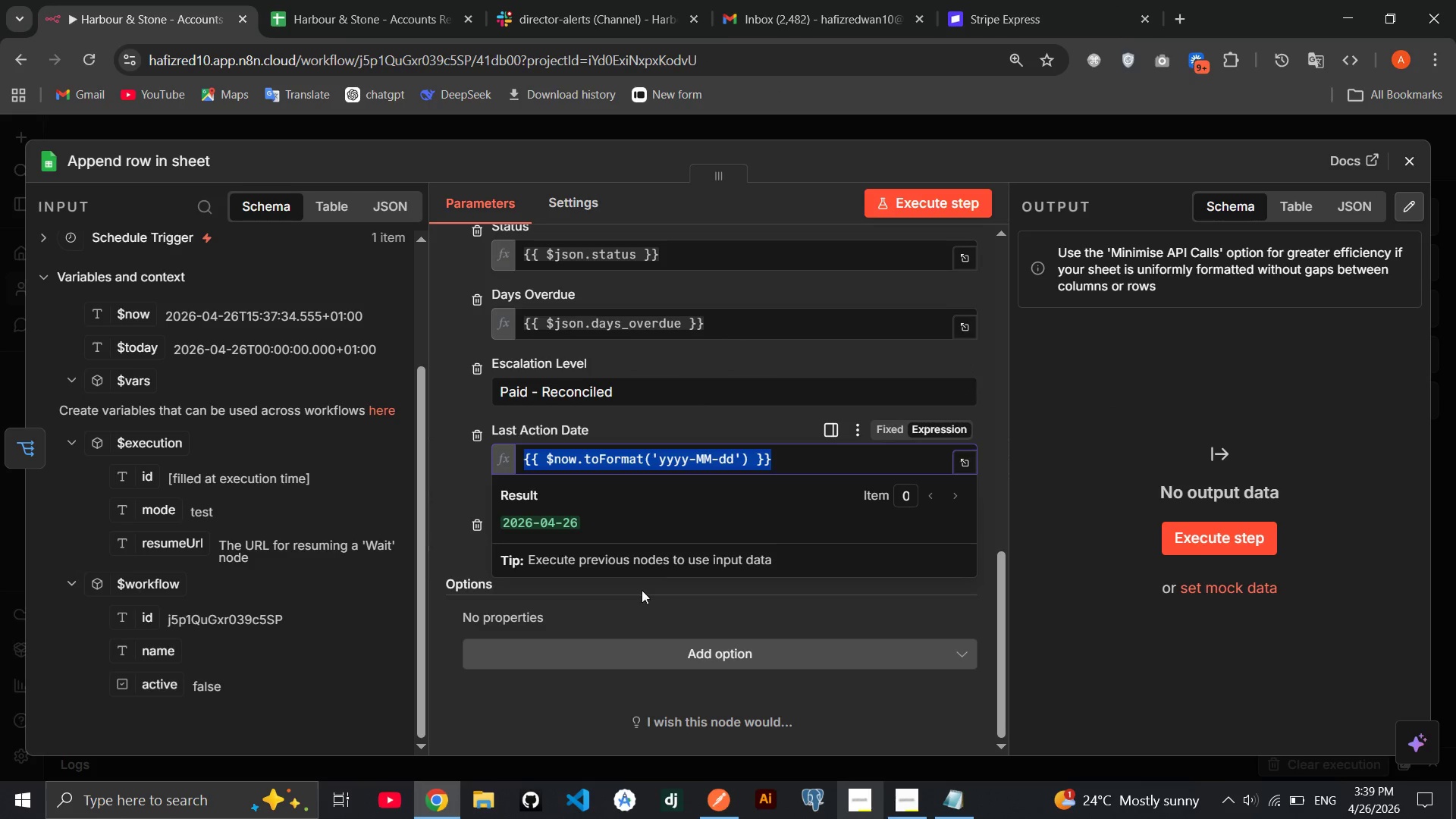 
left_click([632, 598])
 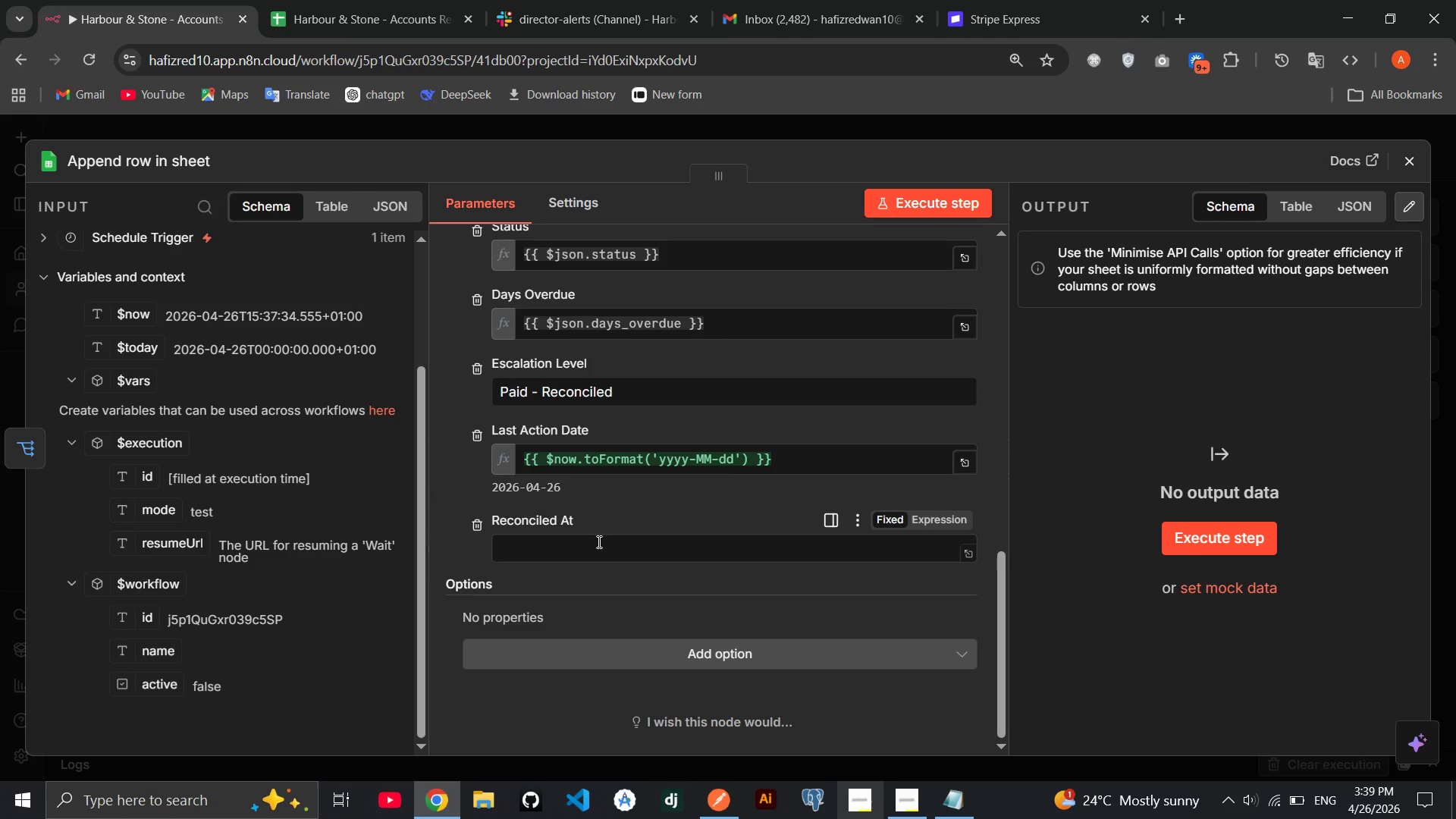 
left_click([593, 546])
 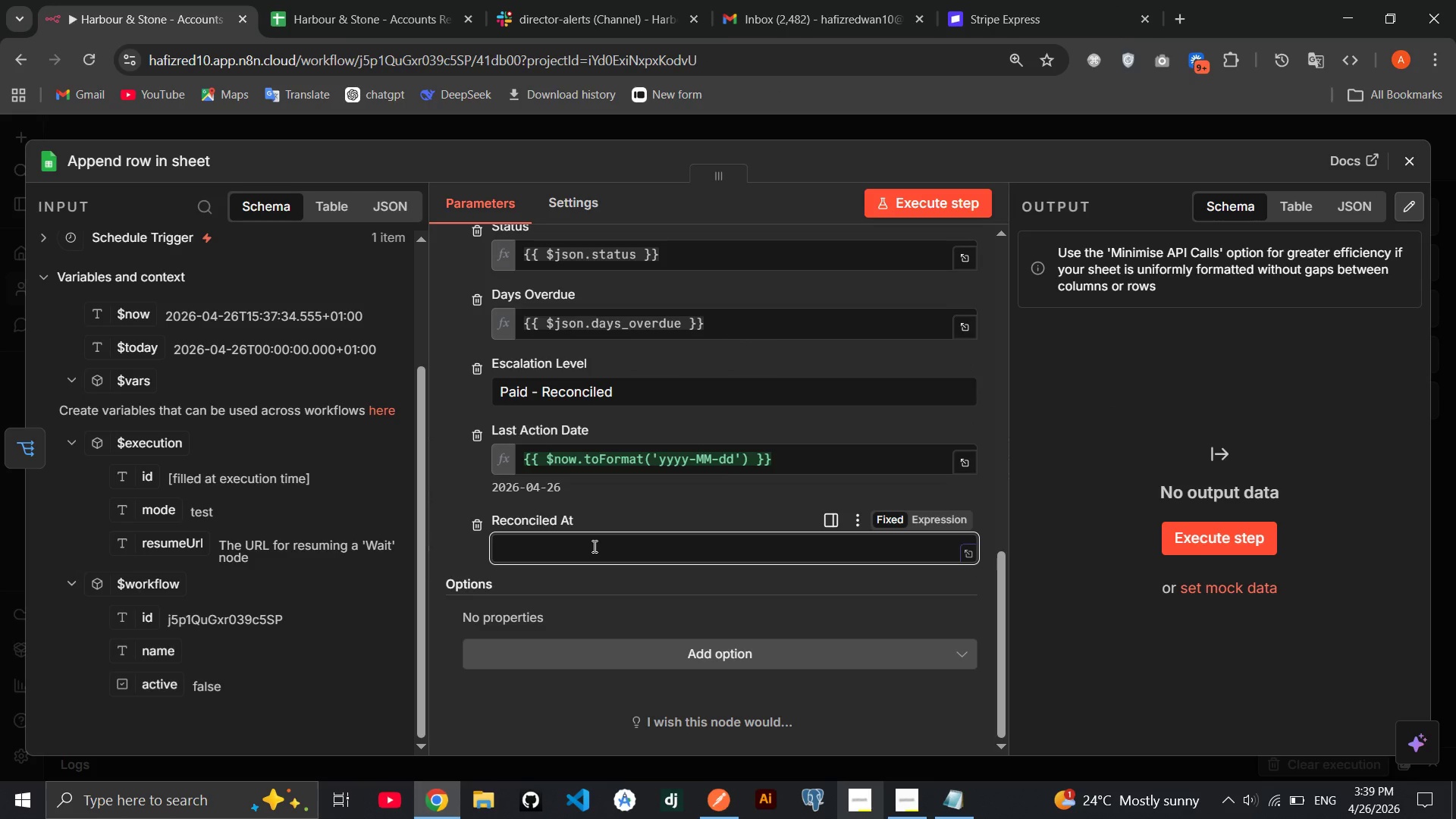 
key(Control+V)
 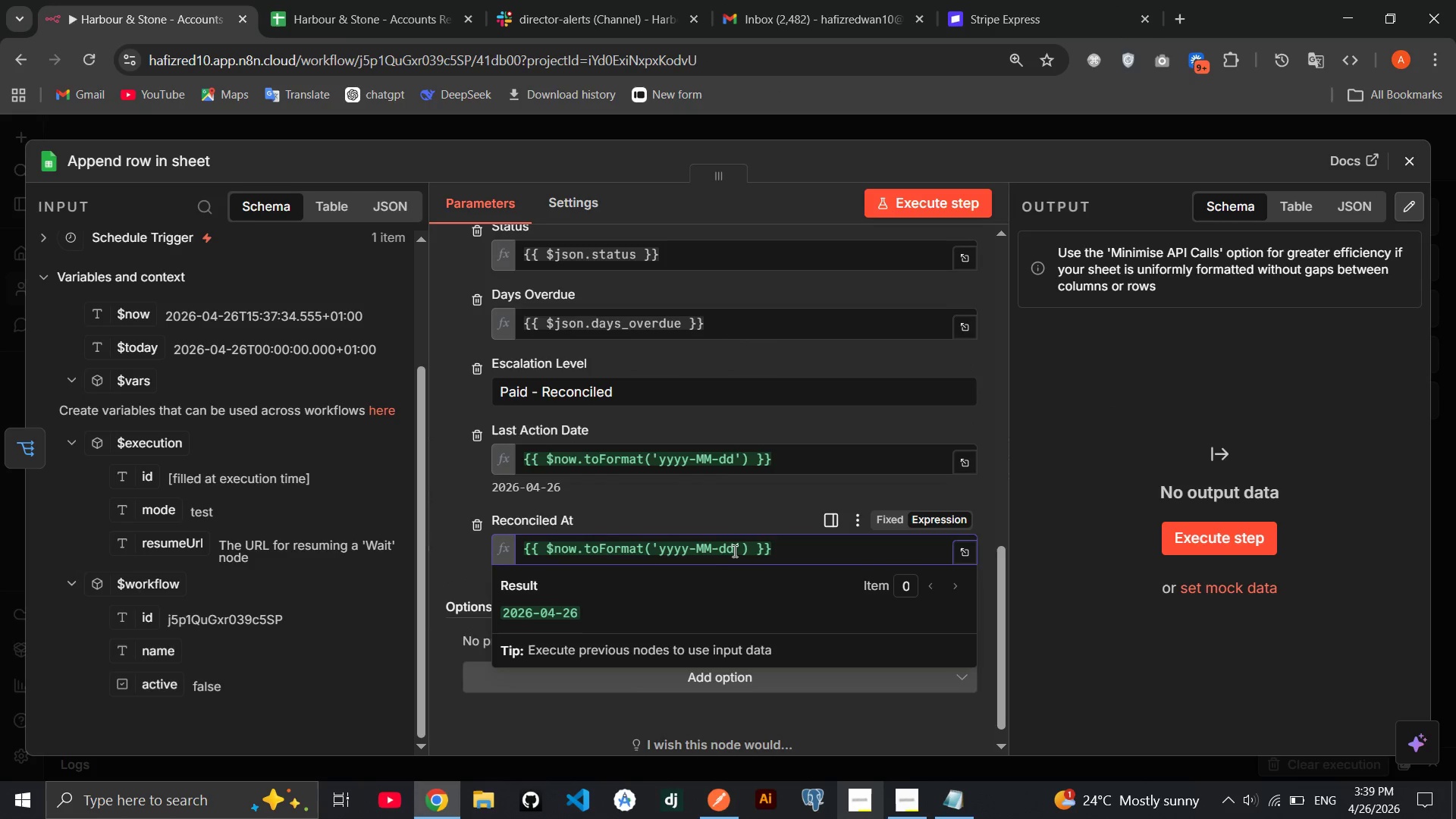 
left_click([735, 548])
 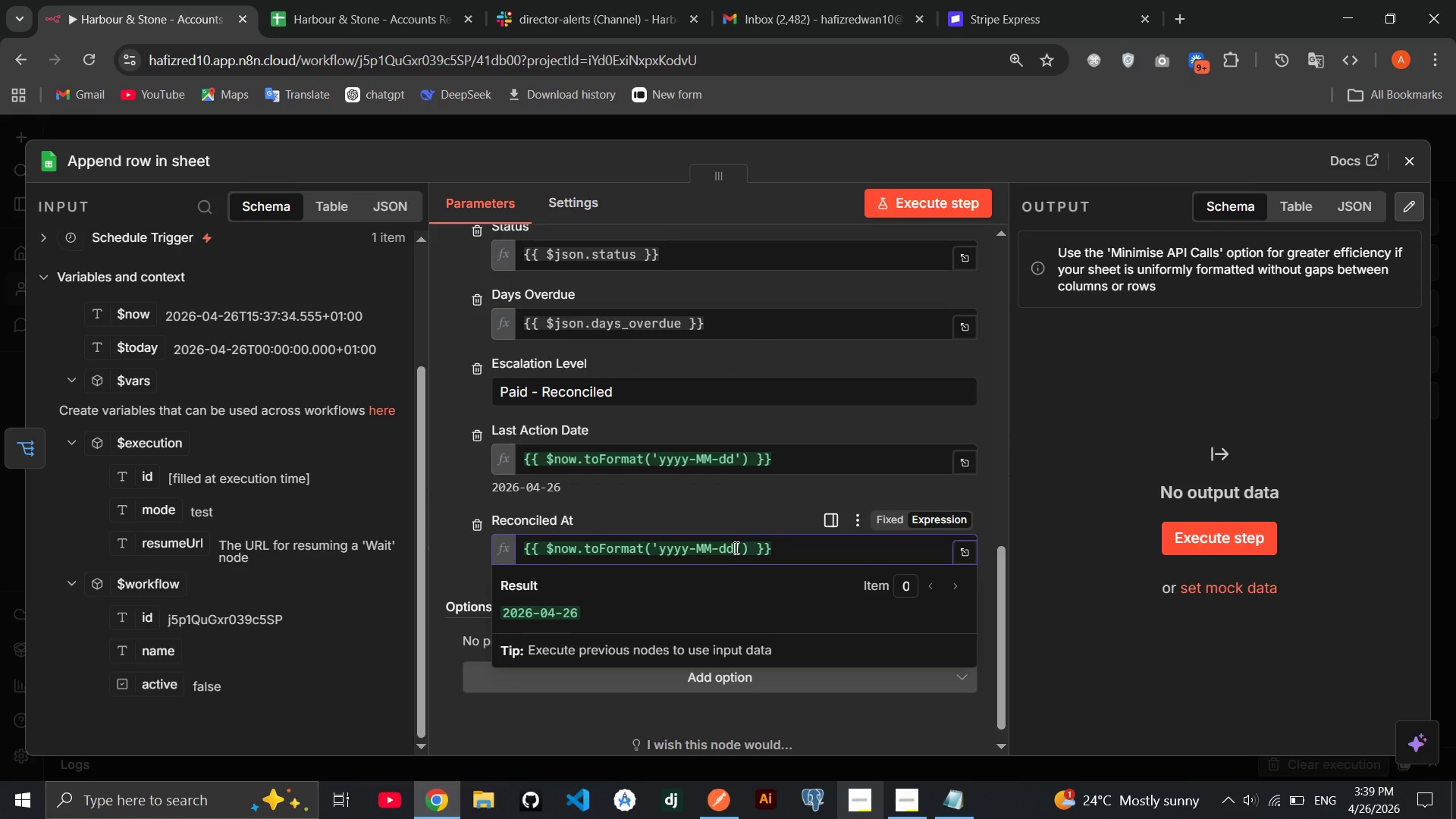 
type( HH:MM)
key(Backspace)
key(Backspace)
type(mm:ss)
 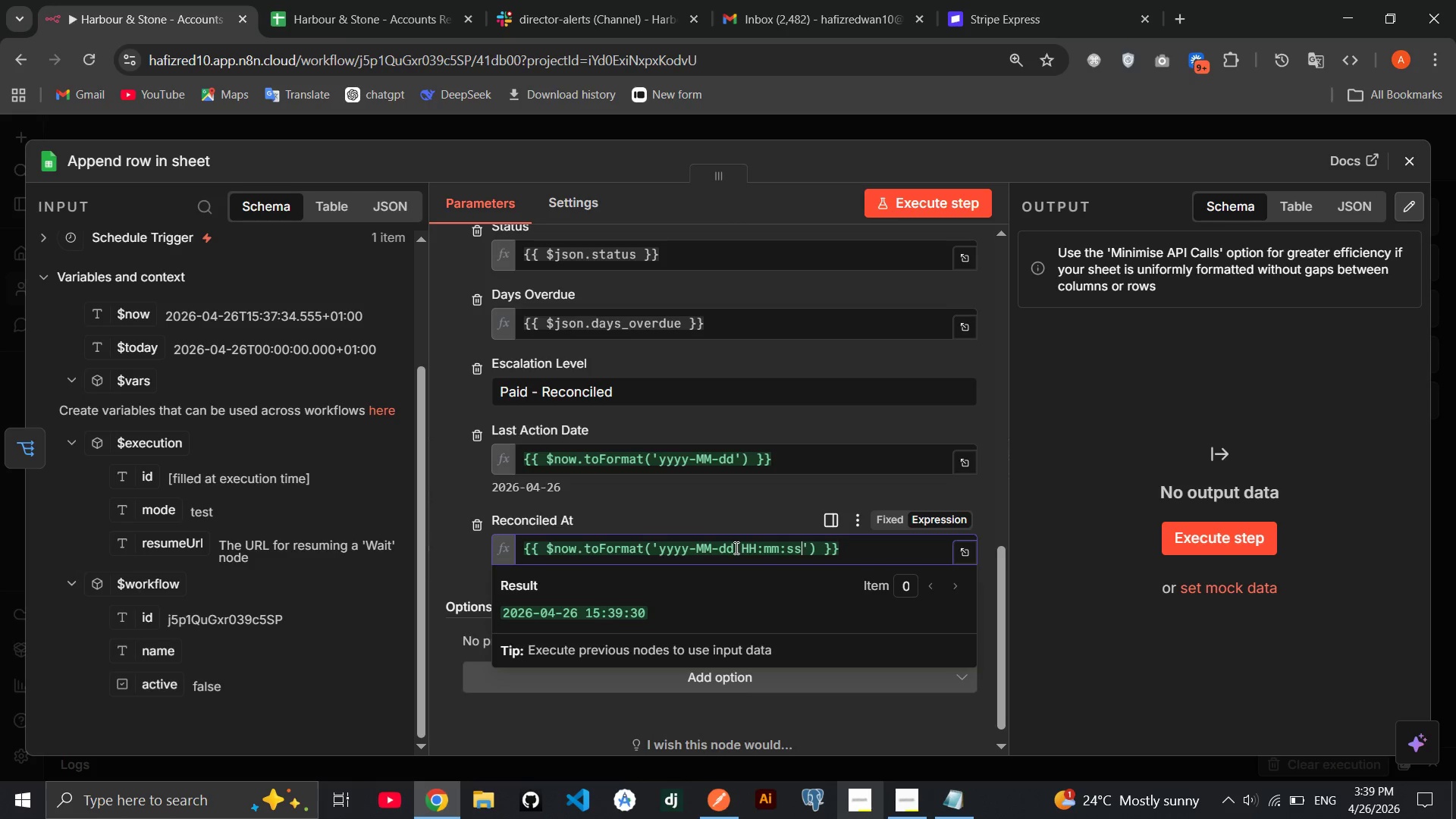 
left_click([814, 678])
 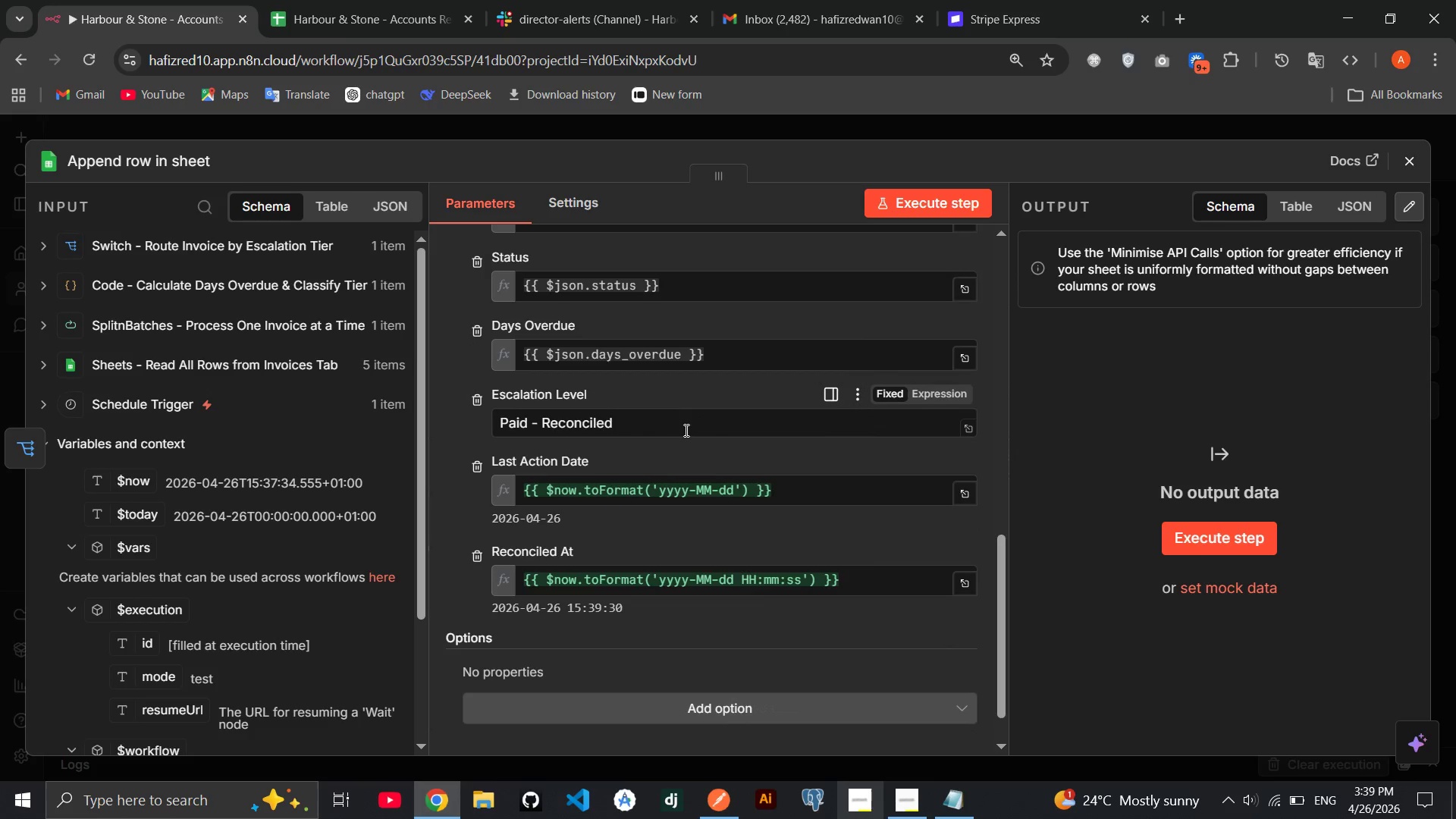 
wait(10.64)
 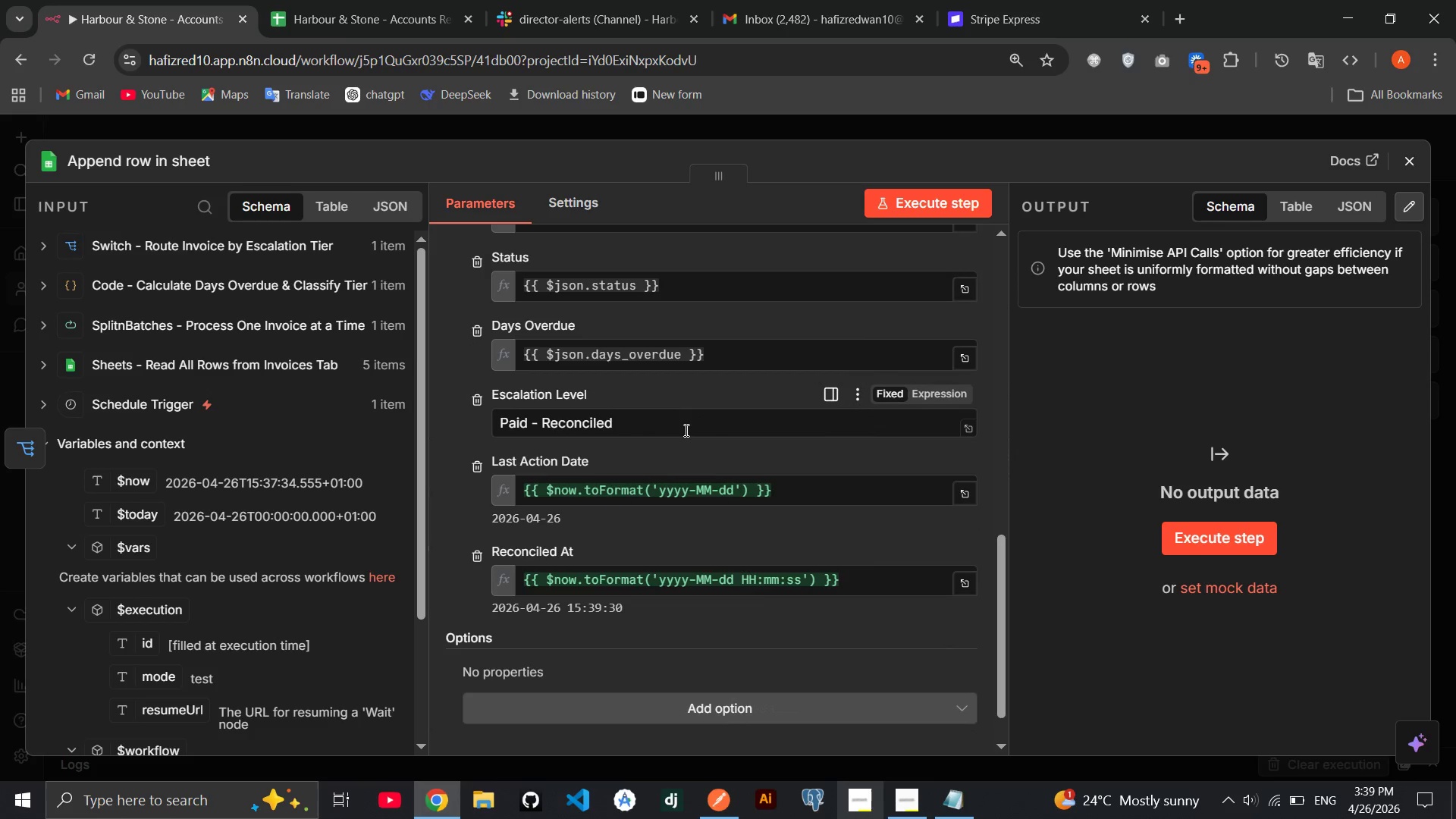 
left_click([1401, 171])
 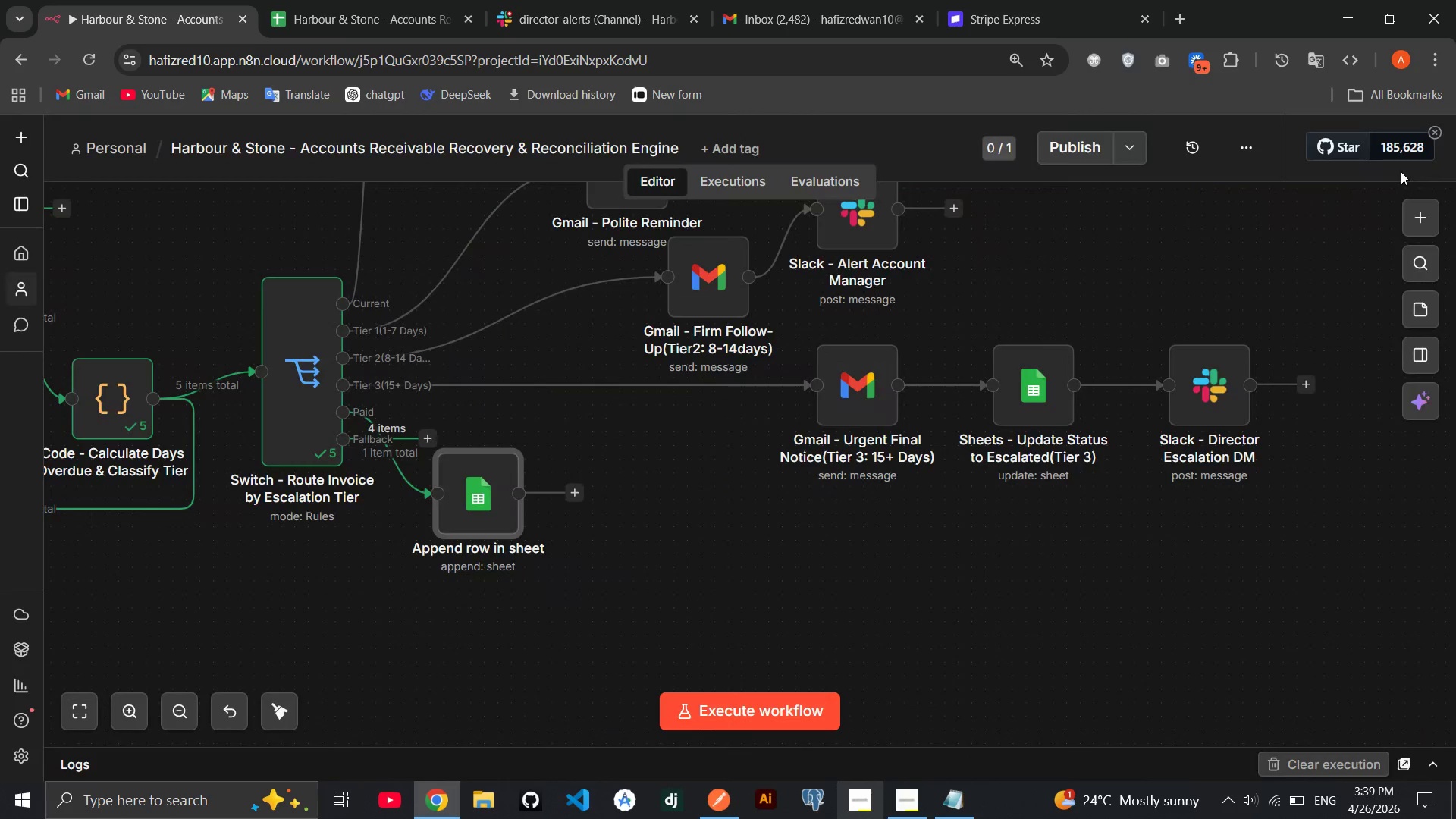 
wait(8.2)
 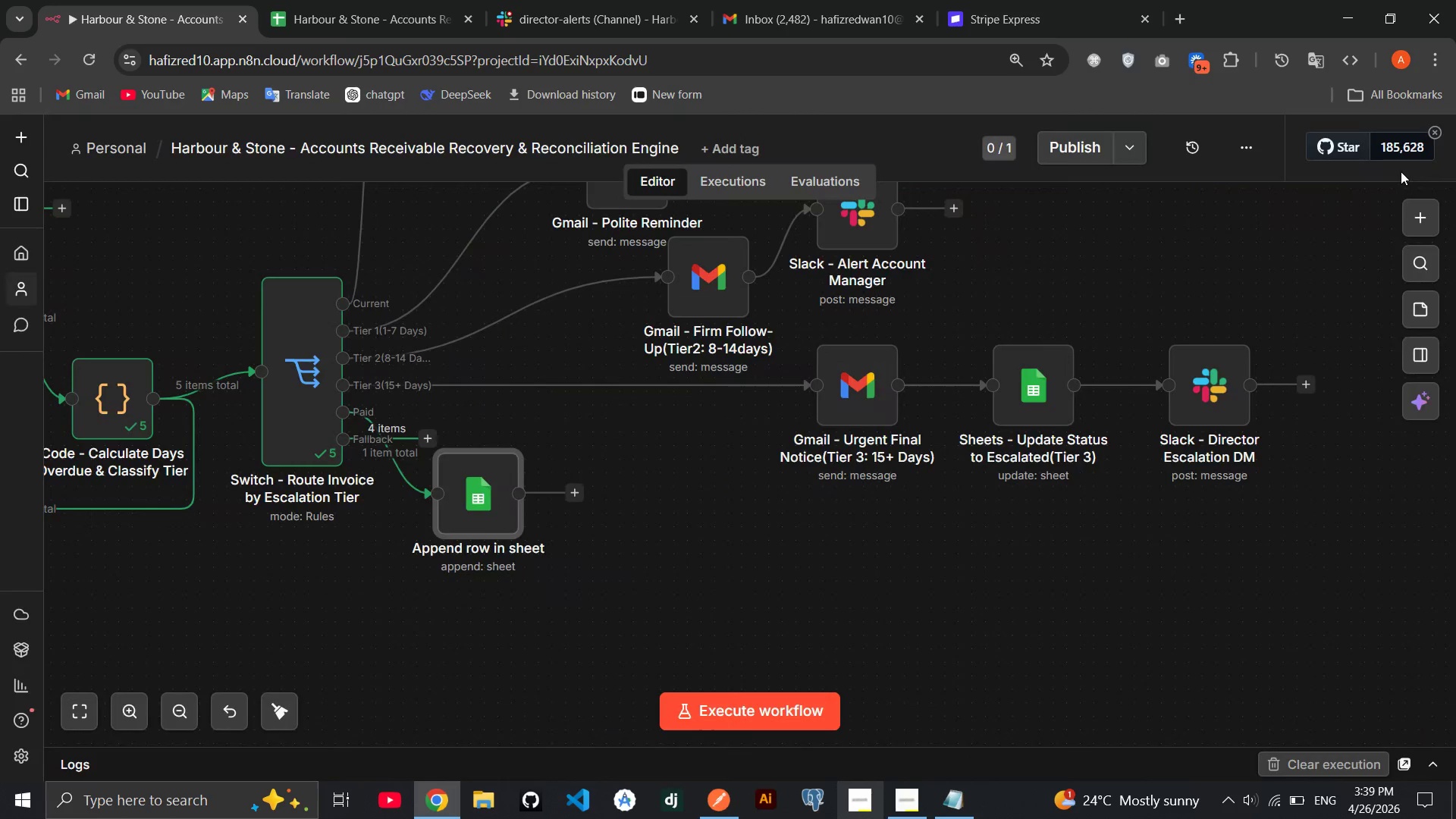 
left_click_drag(start_coordinate=[497, 500], to_coordinate=[665, 504])
 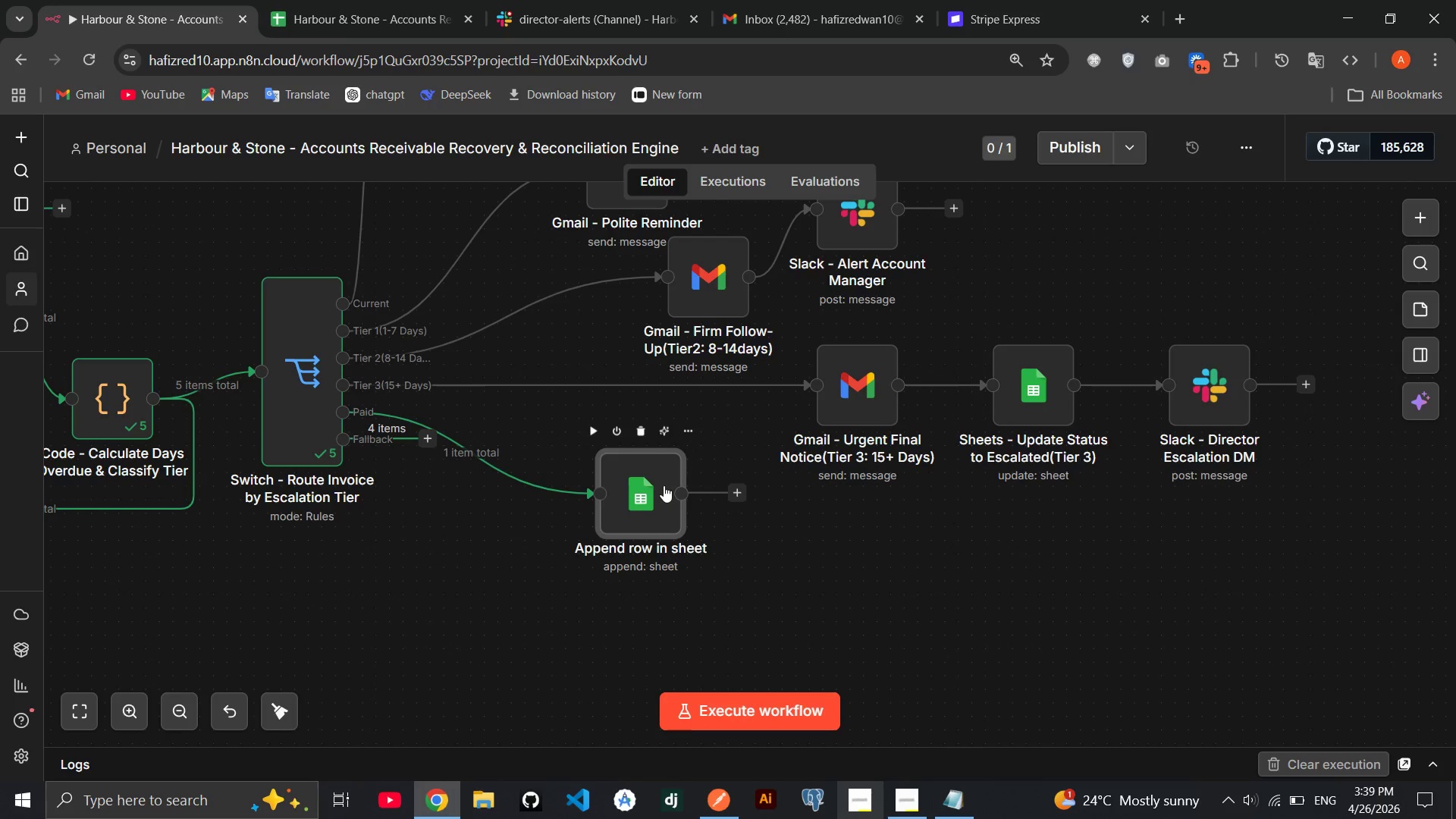 
left_click_drag(start_coordinate=[664, 485], to_coordinate=[667, 504])
 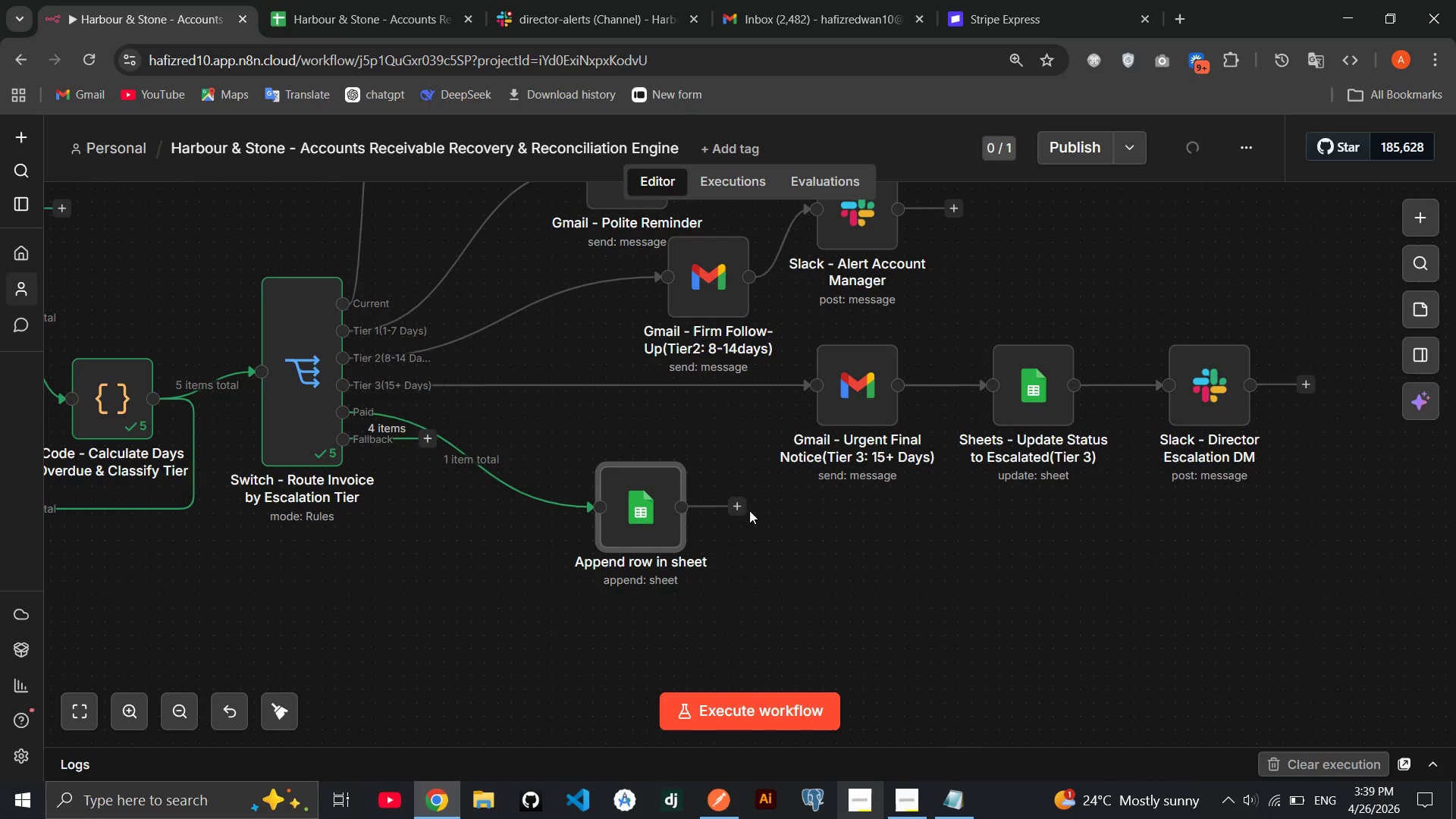 
left_click_drag(start_coordinate=[749, 510], to_coordinate=[740, 507])
 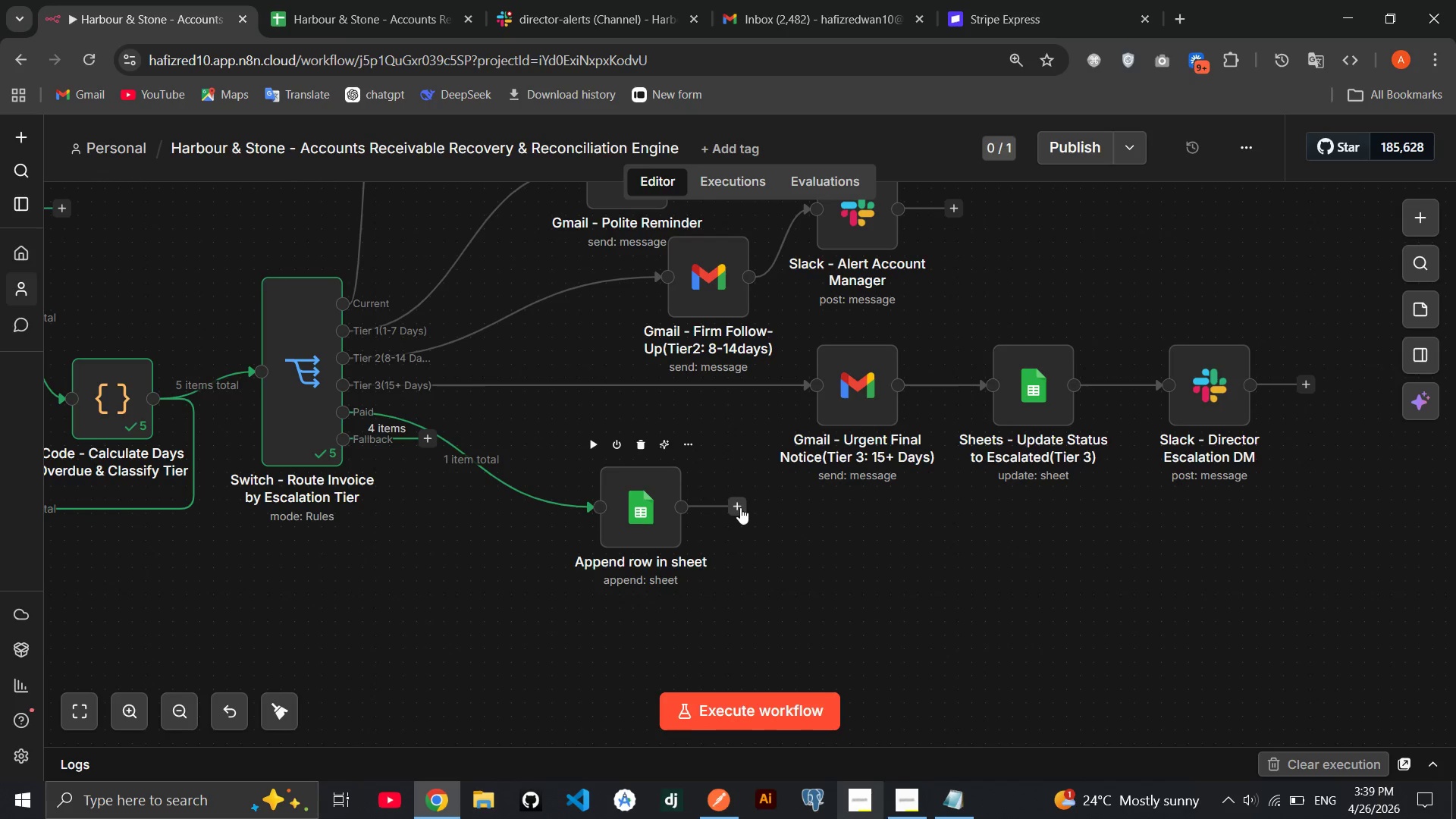 
left_click([740, 507])
 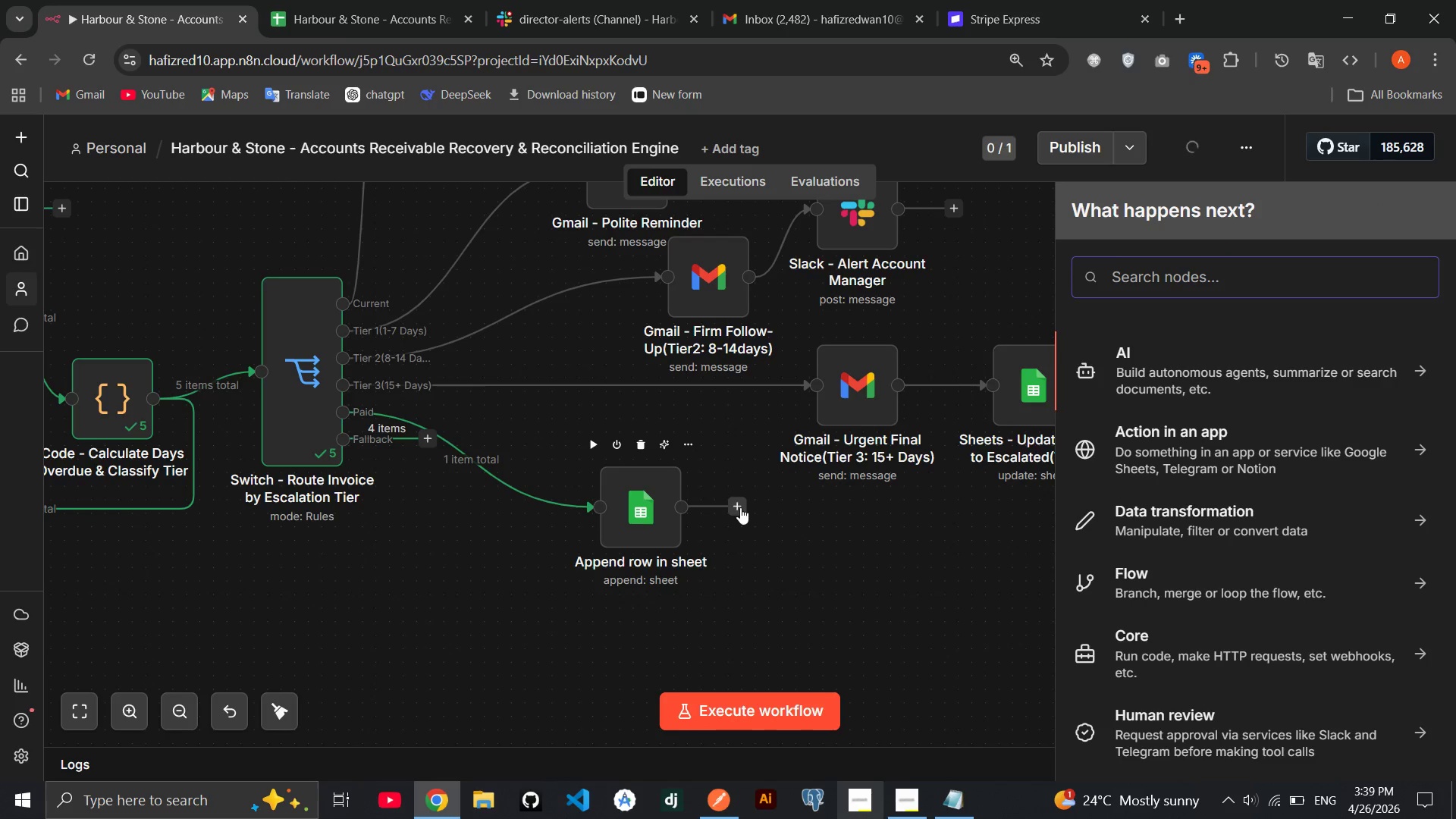 
type(gmai)
 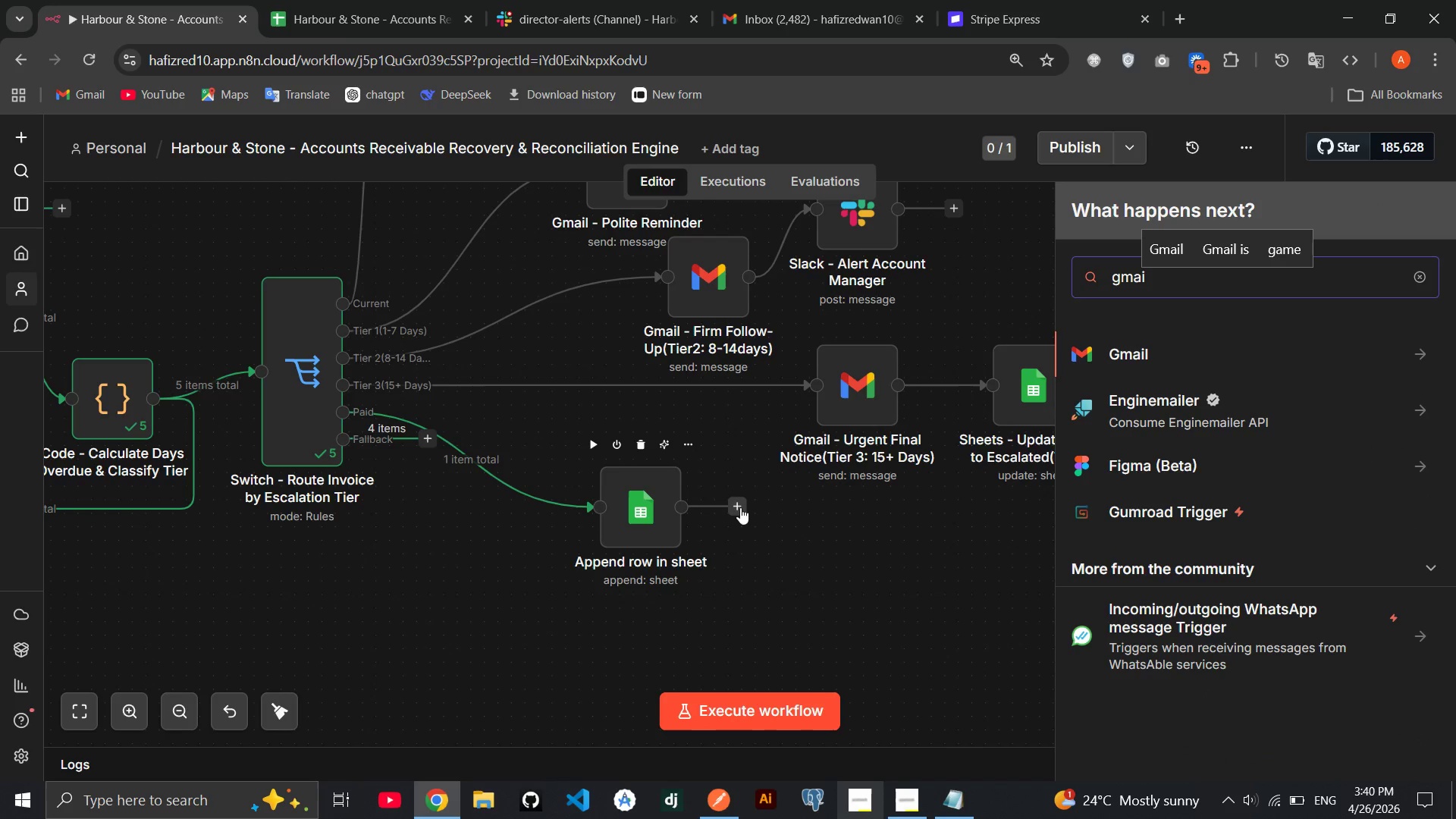 
key(Enter)
 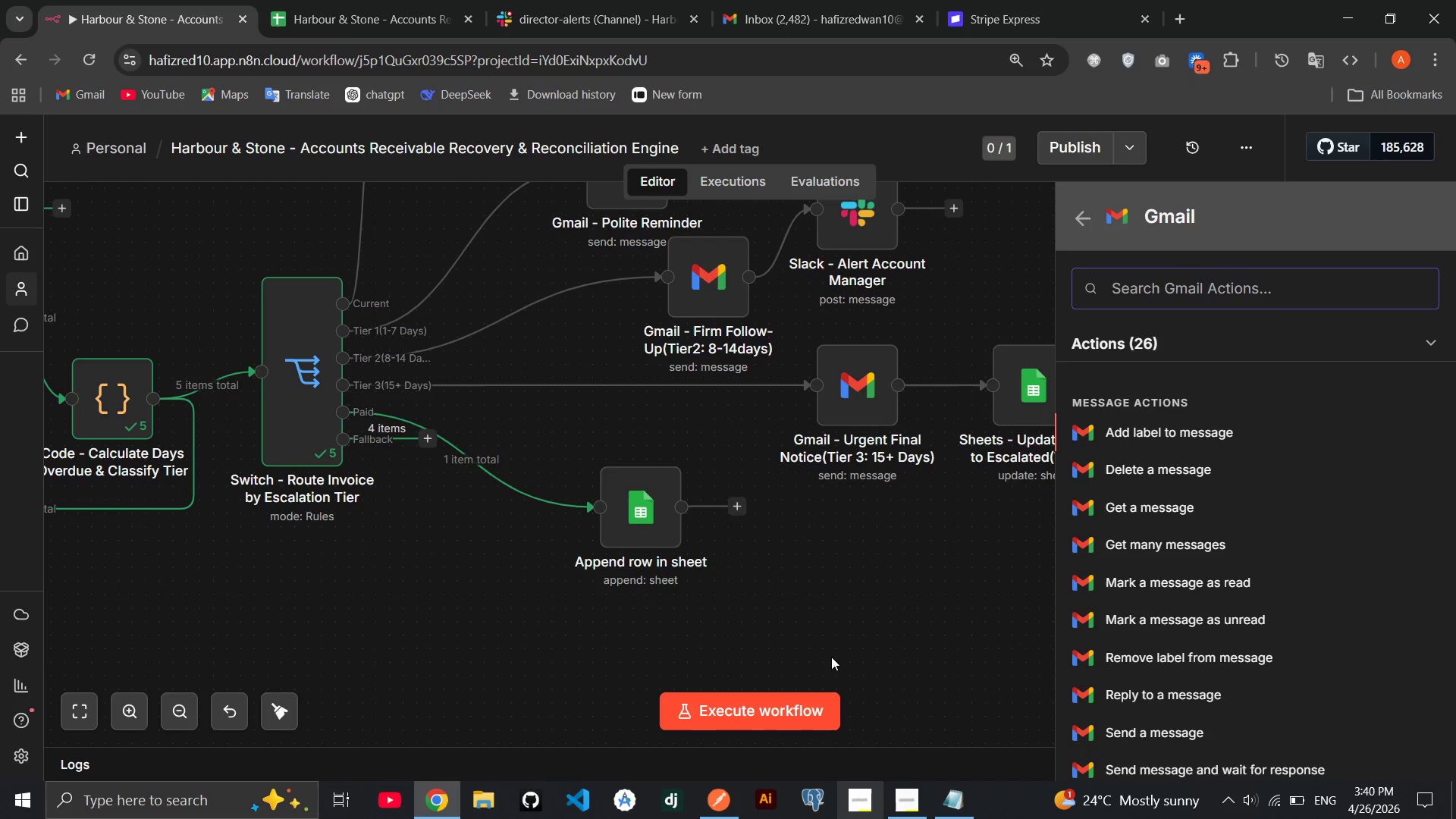 
type(sen)
 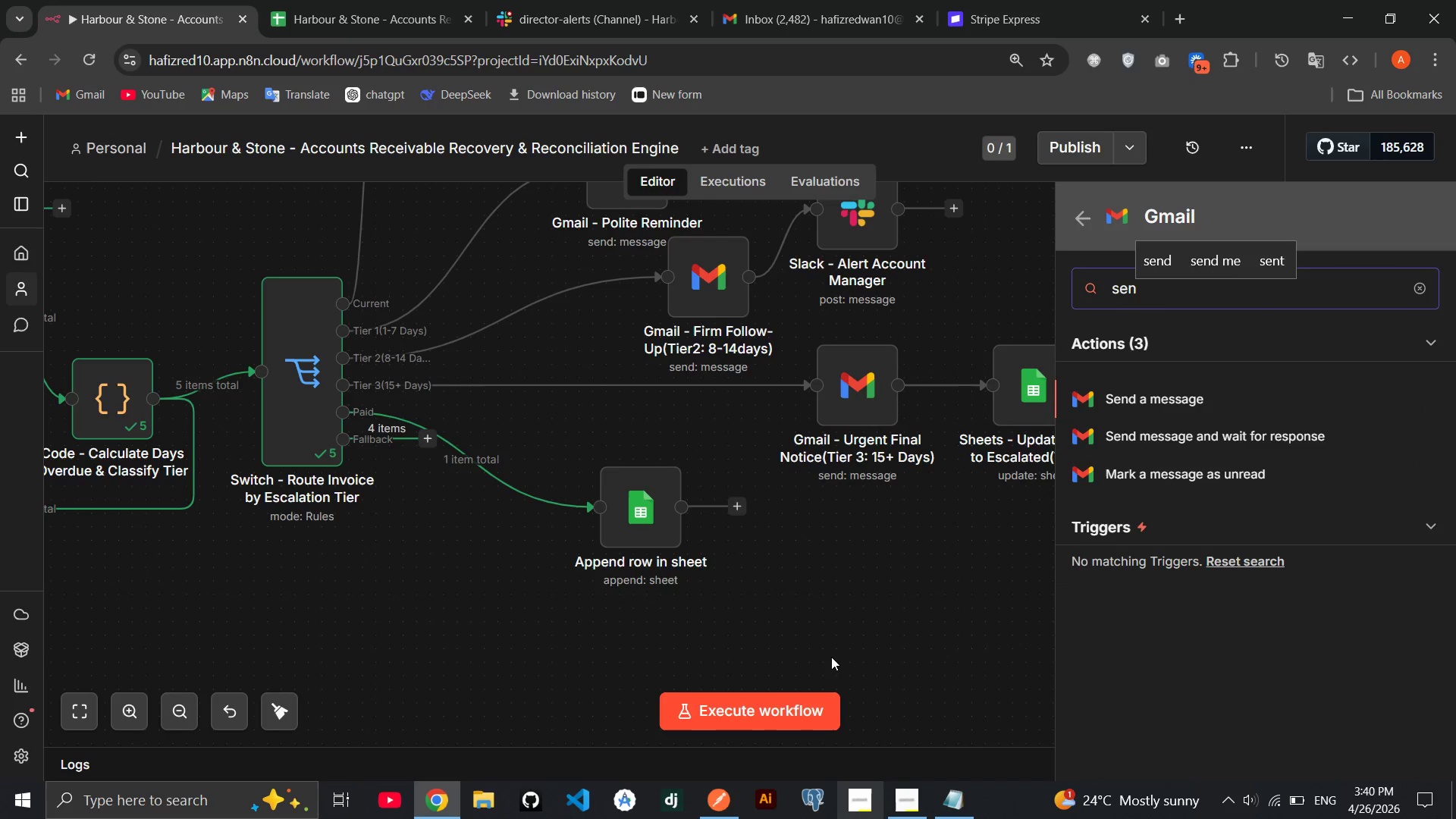 
key(Enter)
 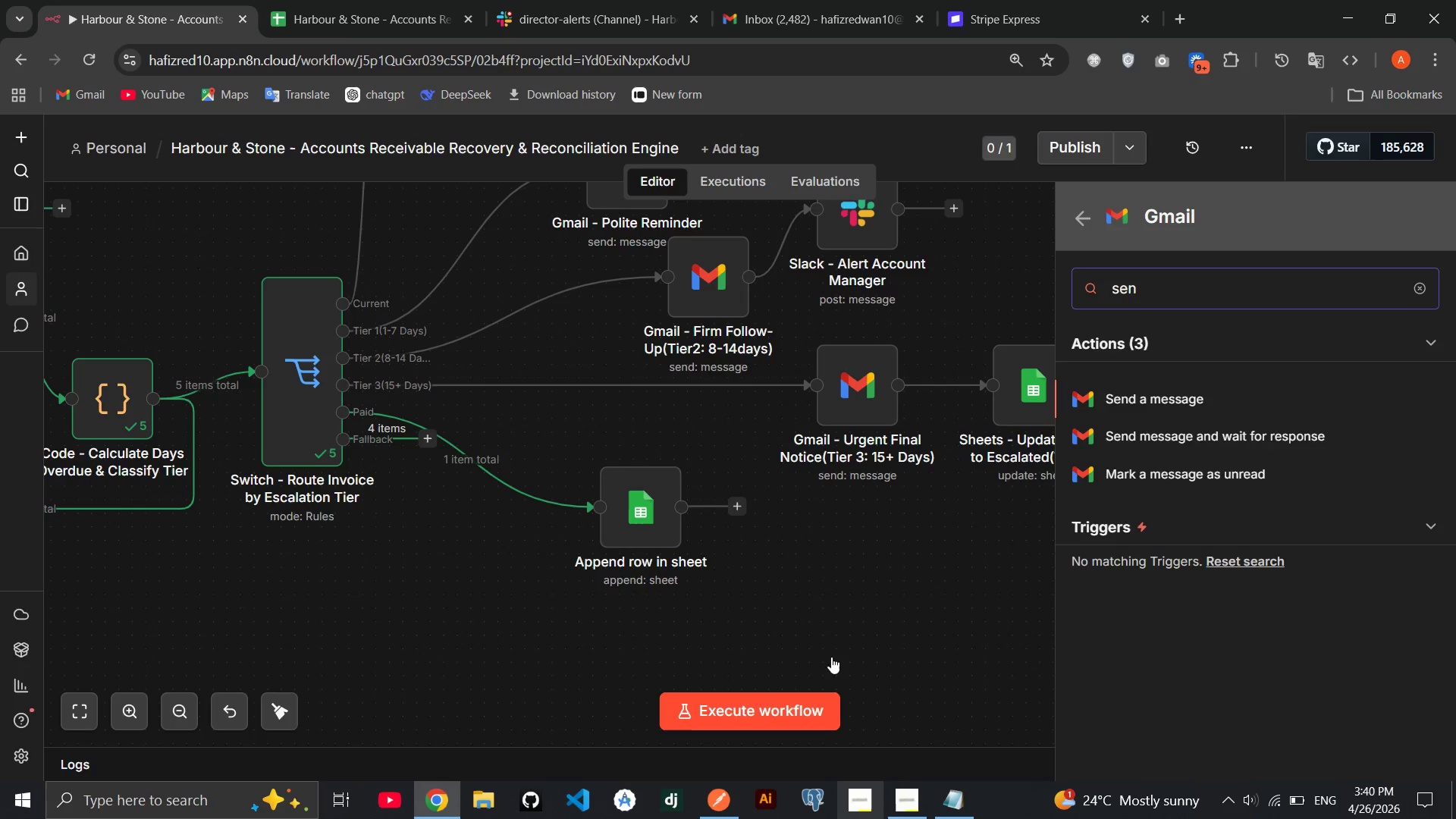 
key(Enter)
 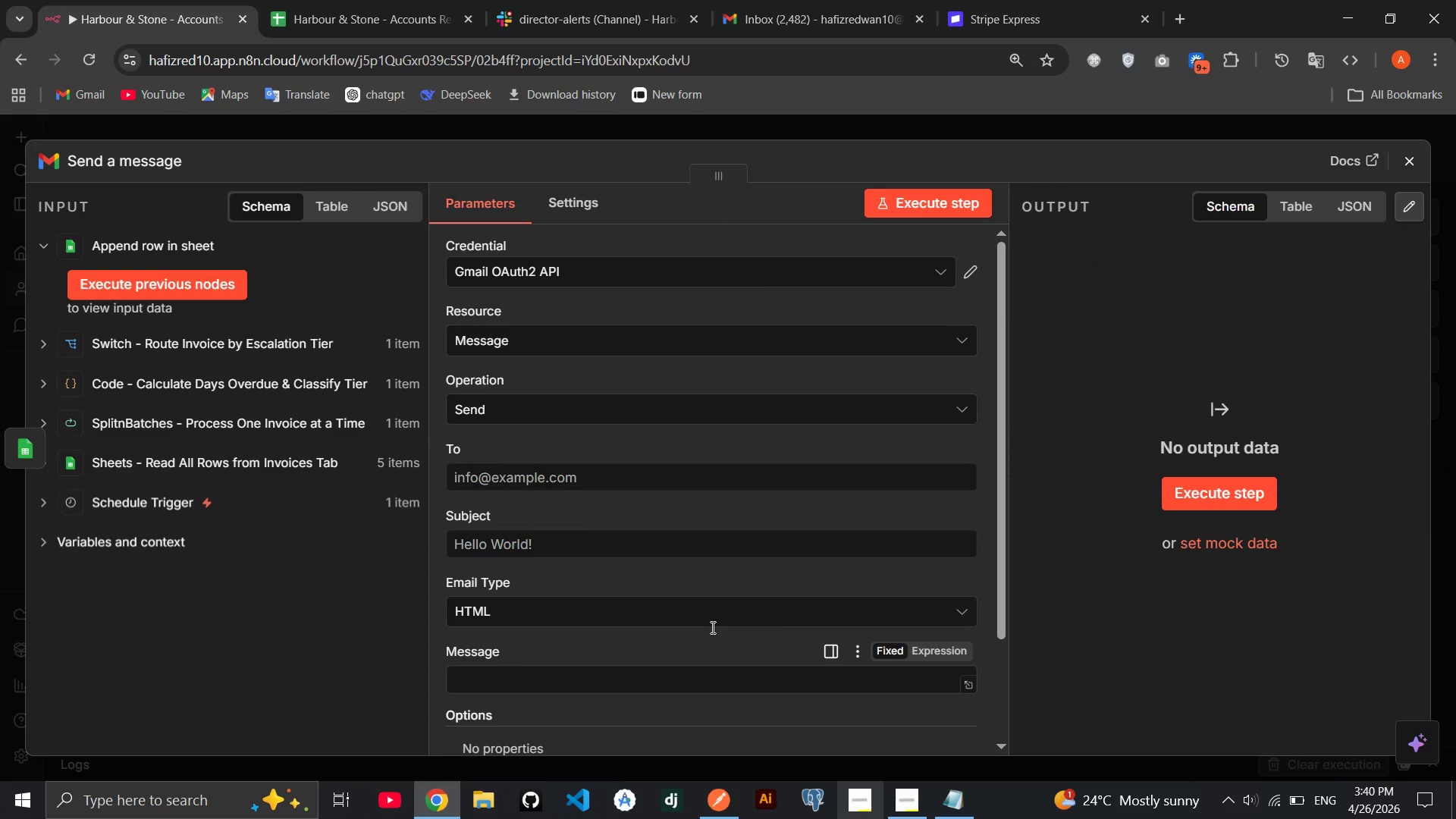 
left_click([591, 474])
 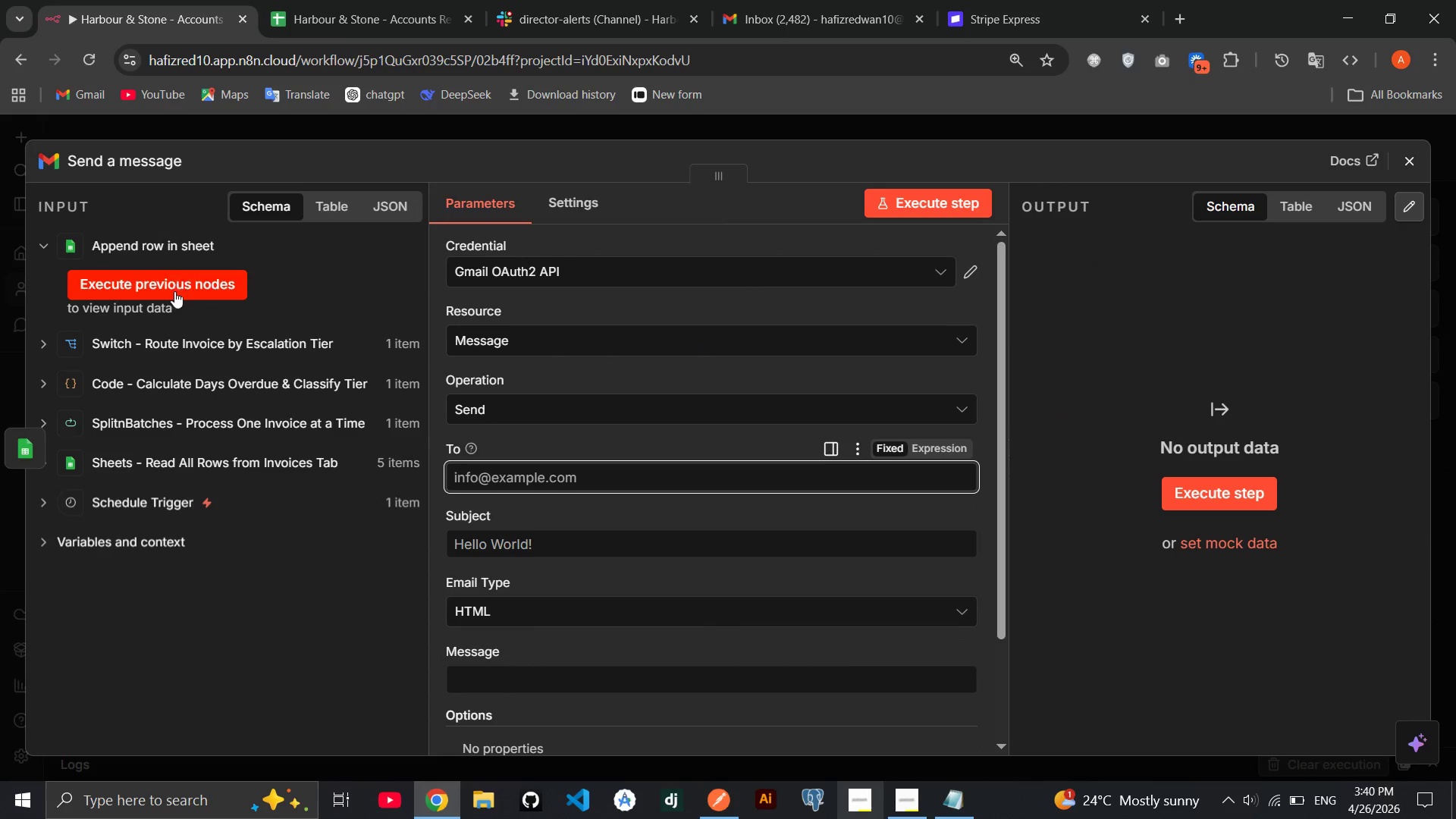 
left_click([161, 351])
 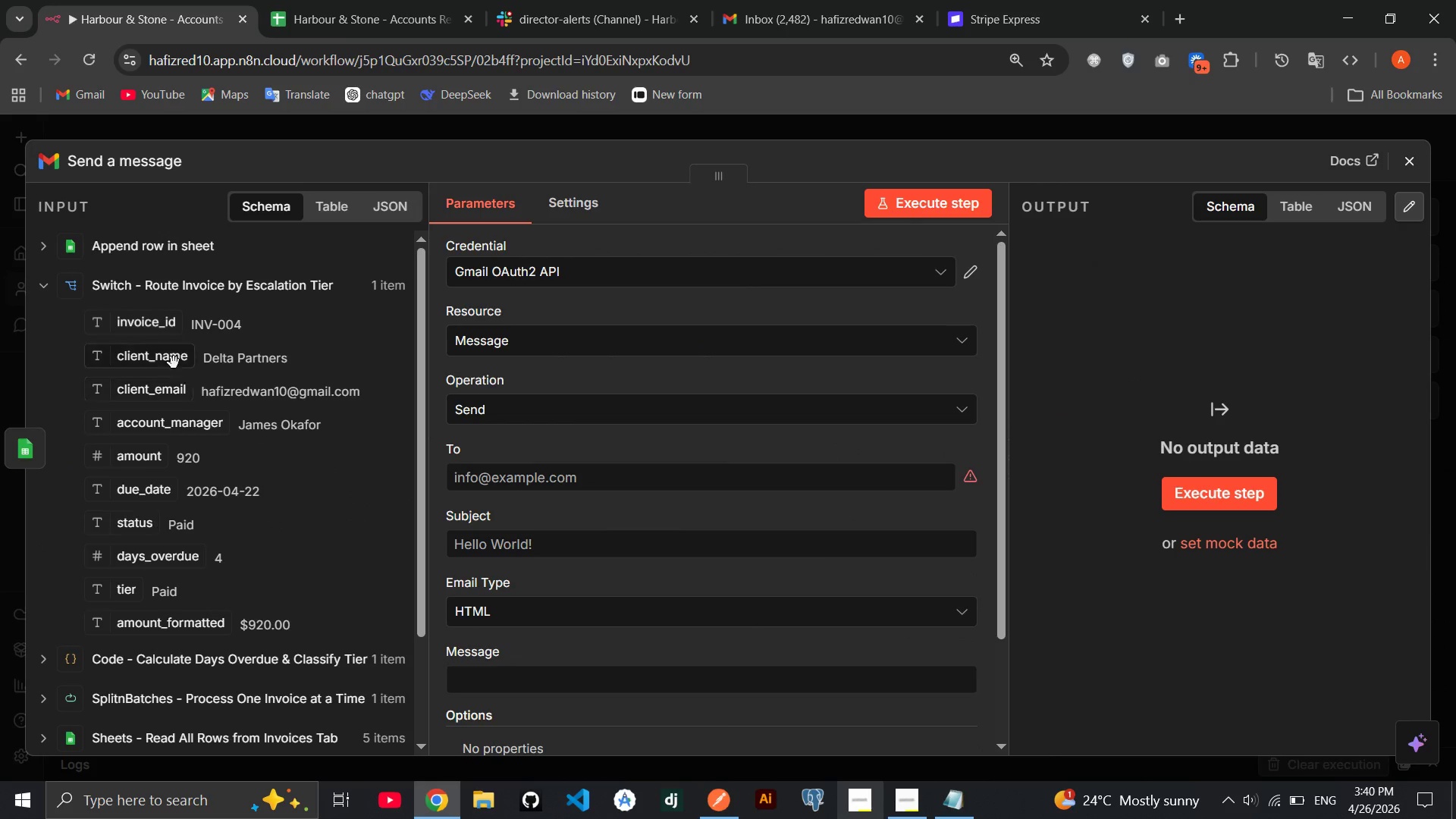 
left_click_drag(start_coordinate=[158, 390], to_coordinate=[532, 485])
 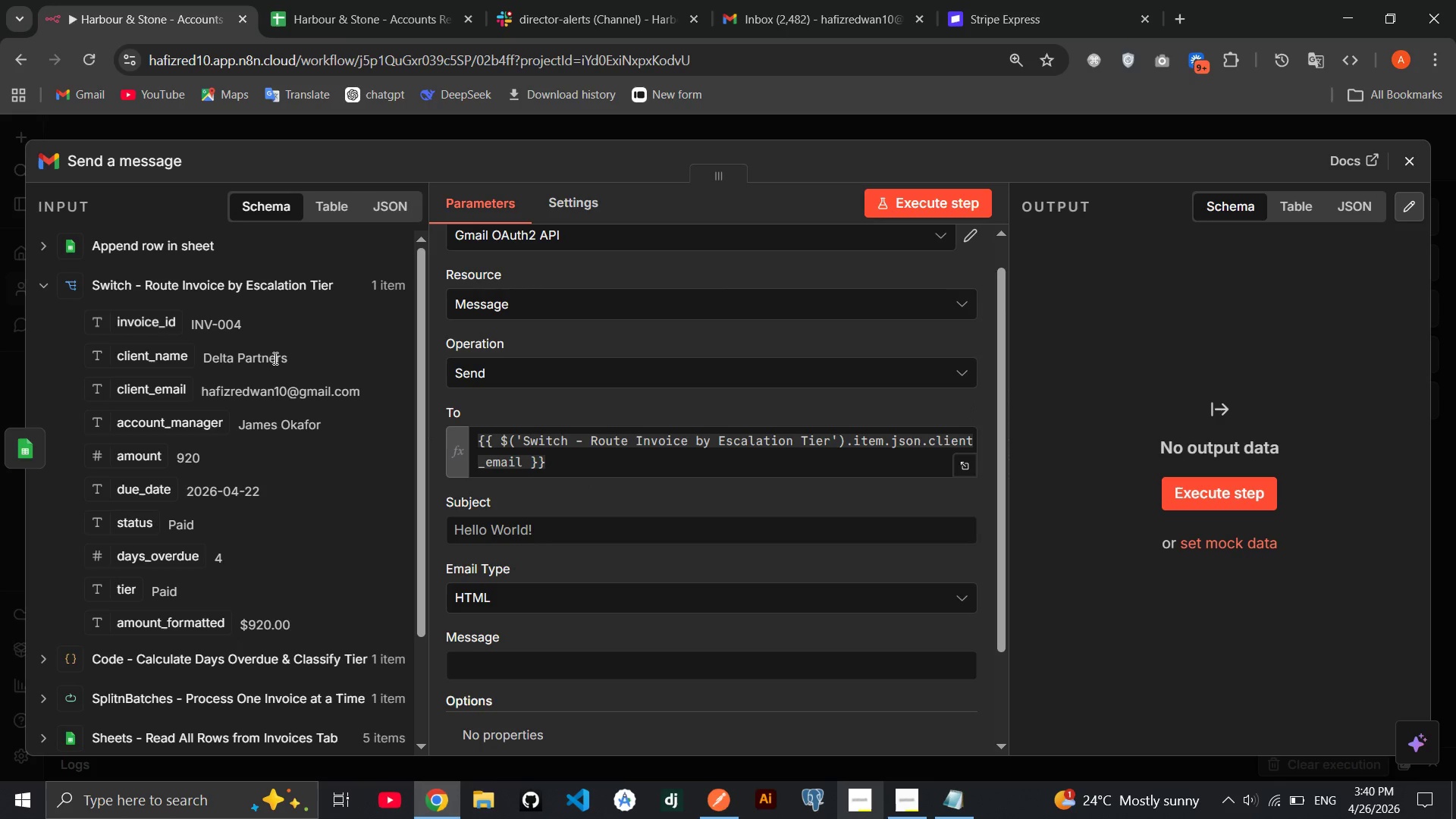 
left_click([224, 241])
 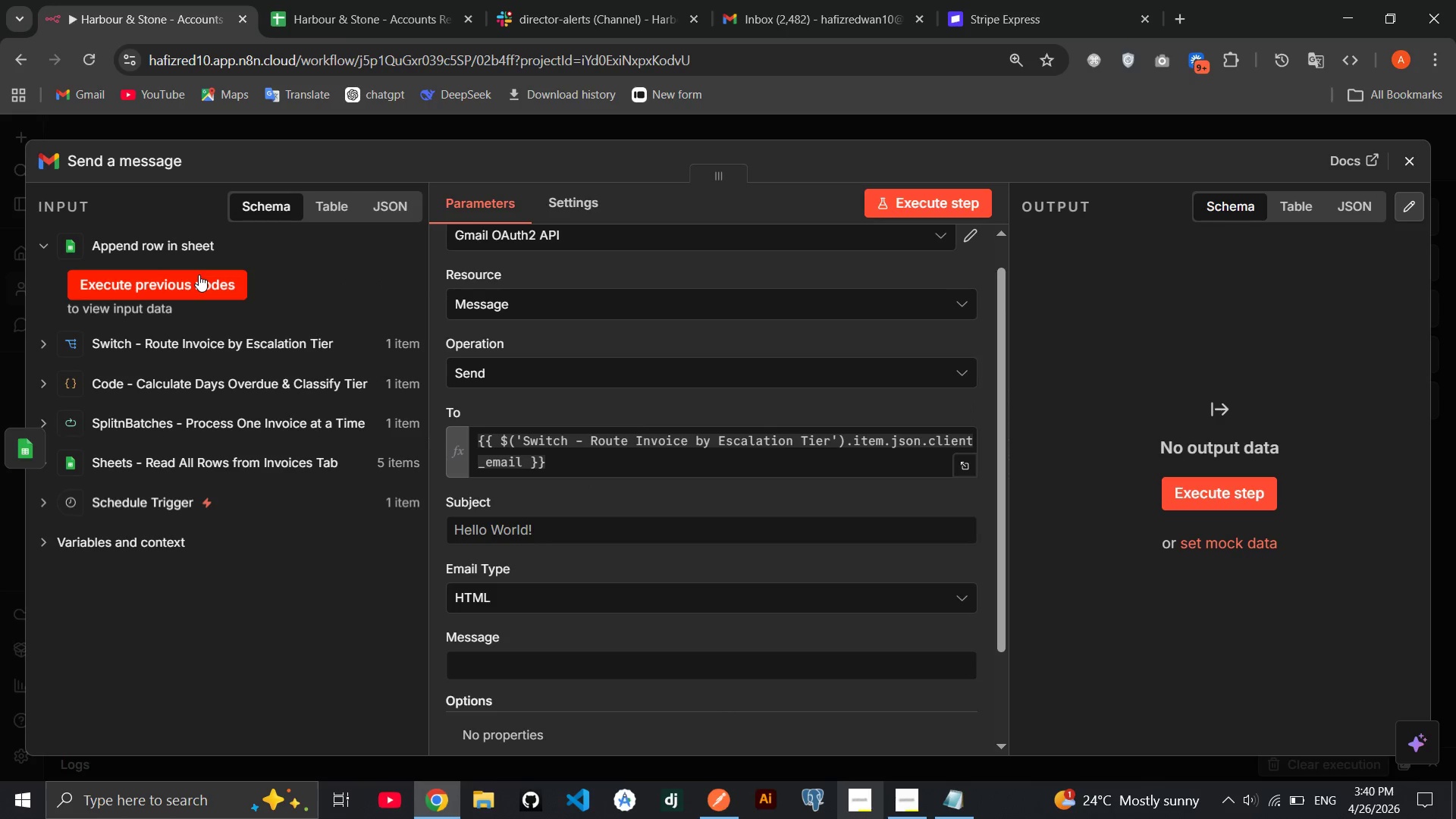 
left_click([199, 275])
 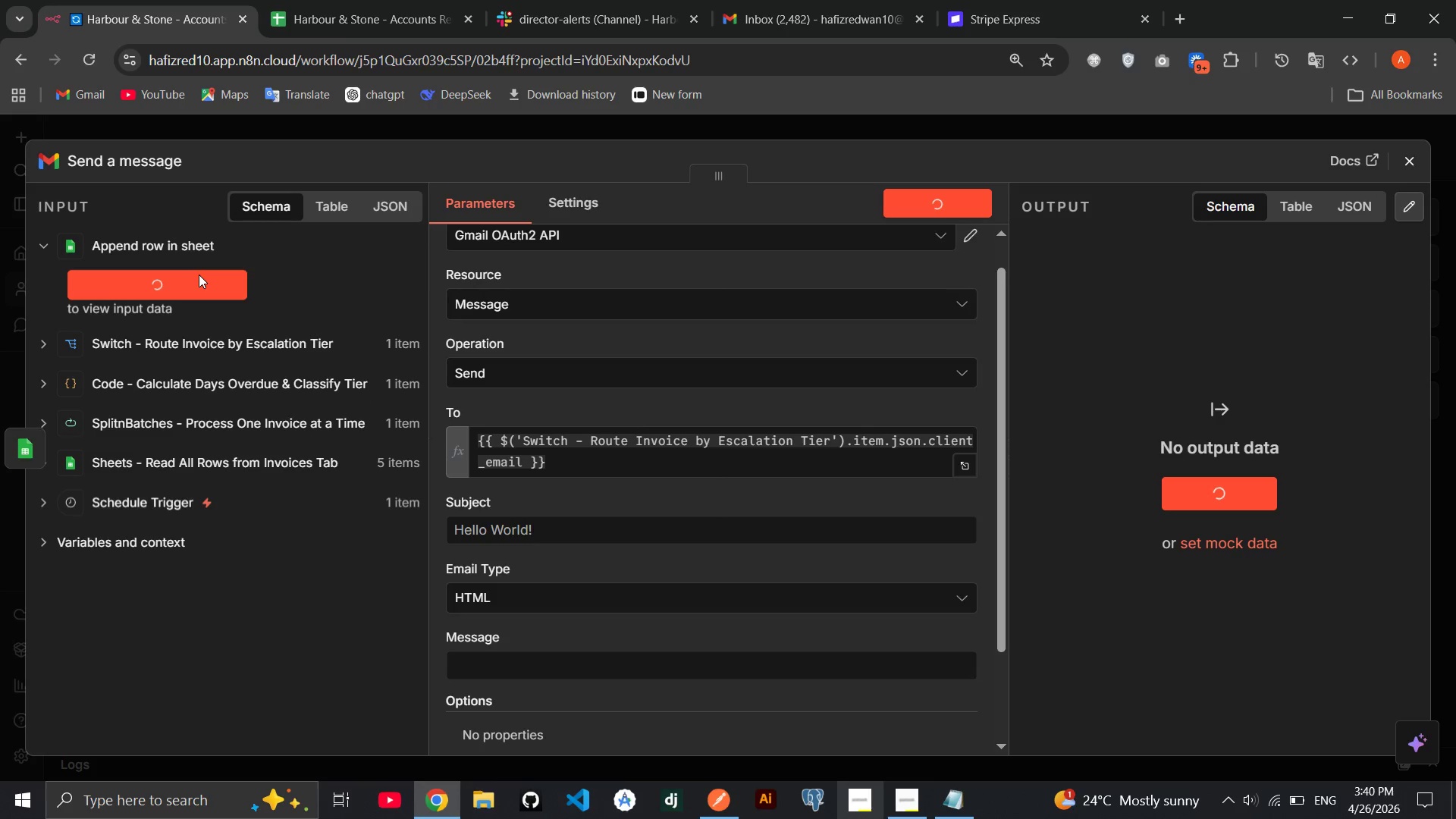 
wait(11.94)
 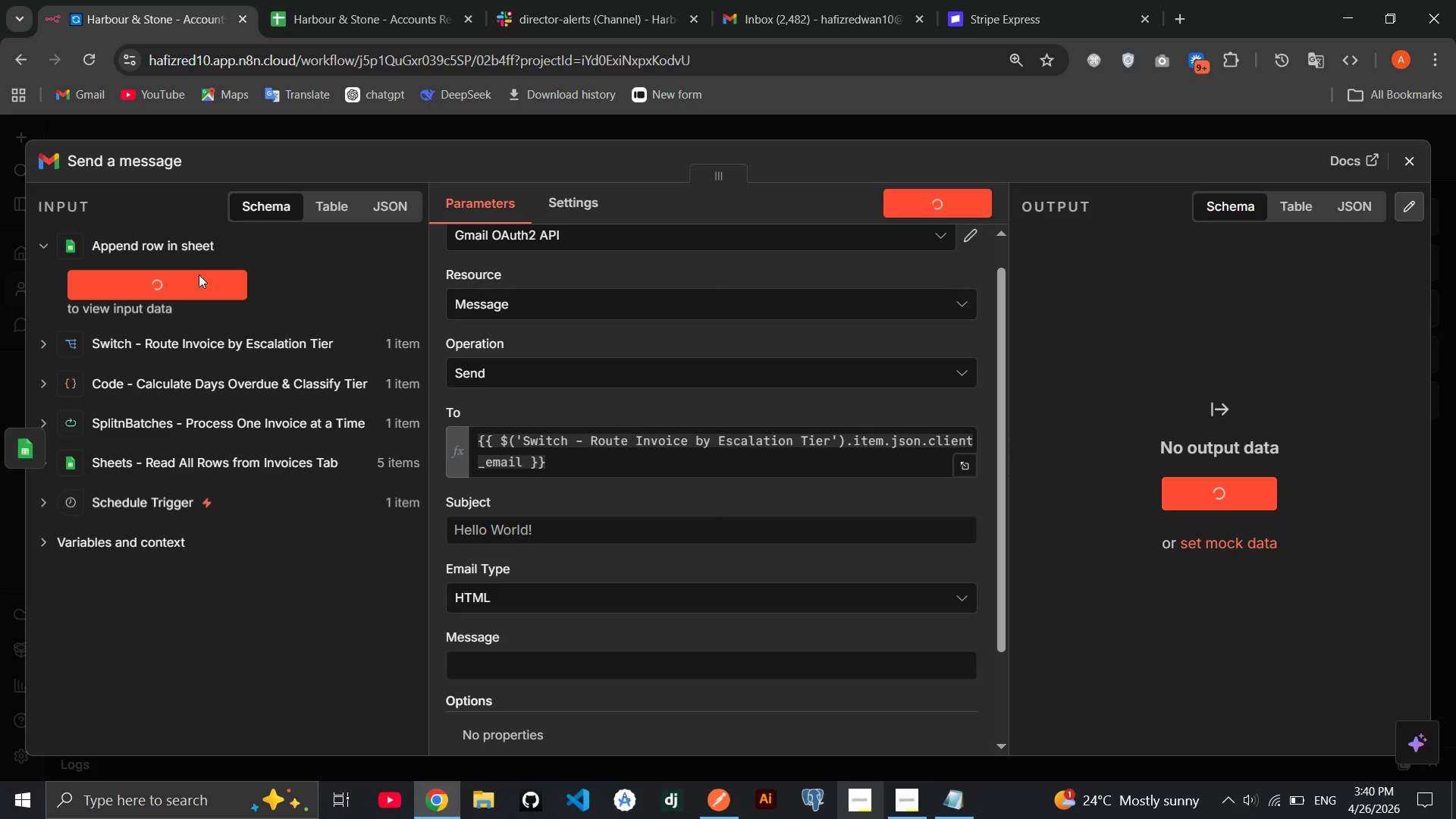 
left_click([1402, 158])
 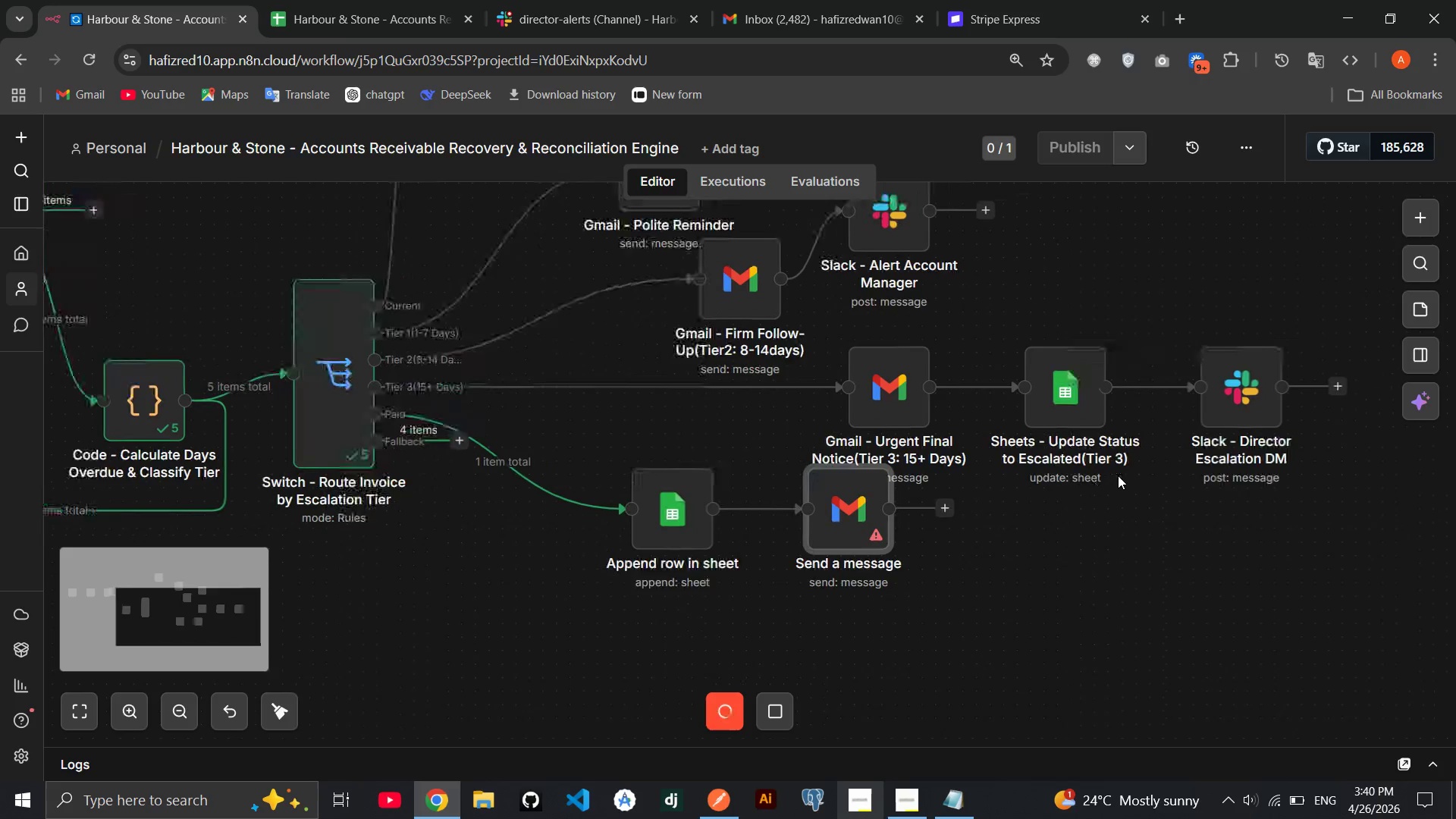 
wait(7.67)
 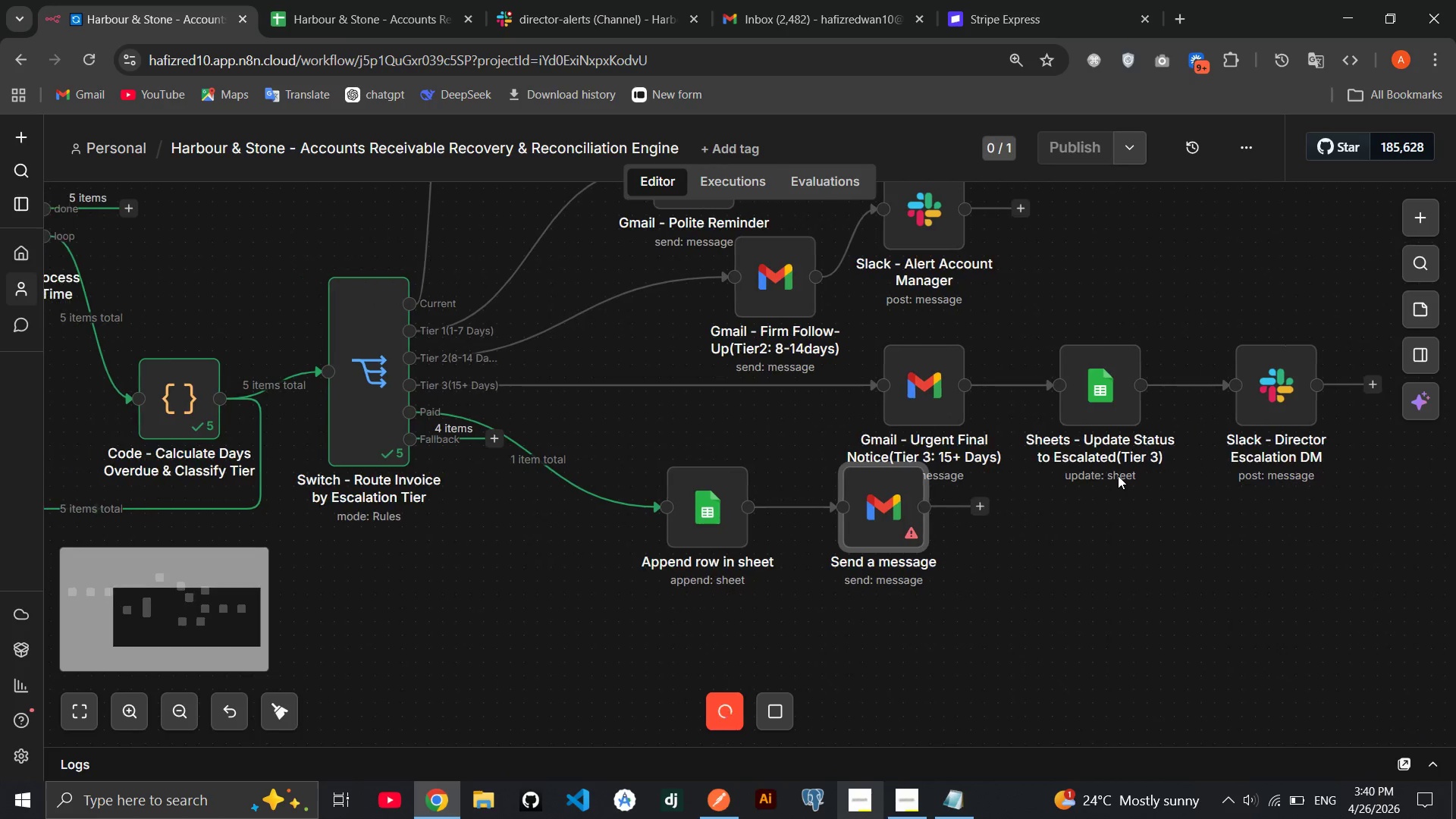 
left_click_drag(start_coordinate=[820, 523], to_coordinate=[827, 541])
 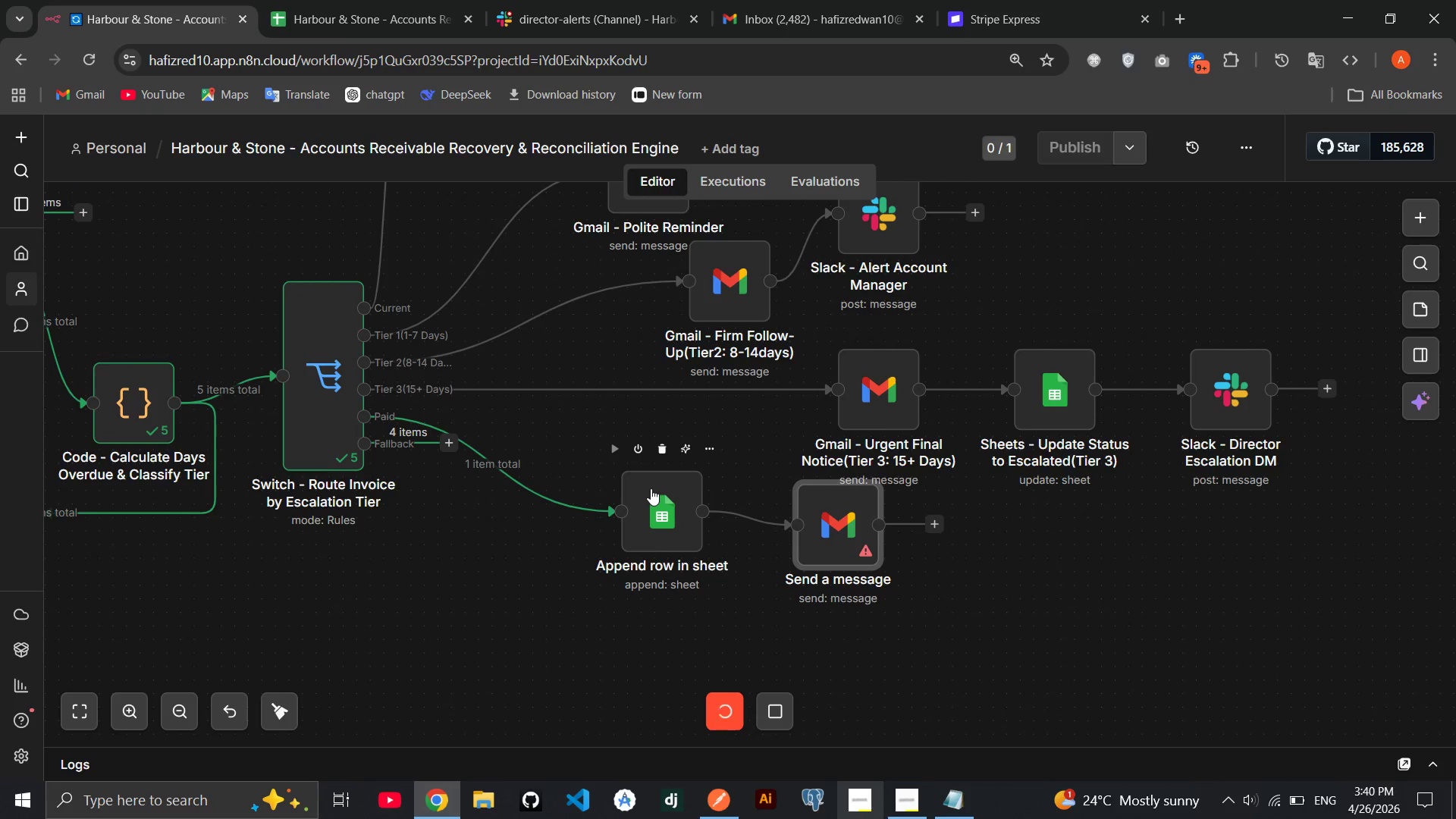 
wait(5.53)
 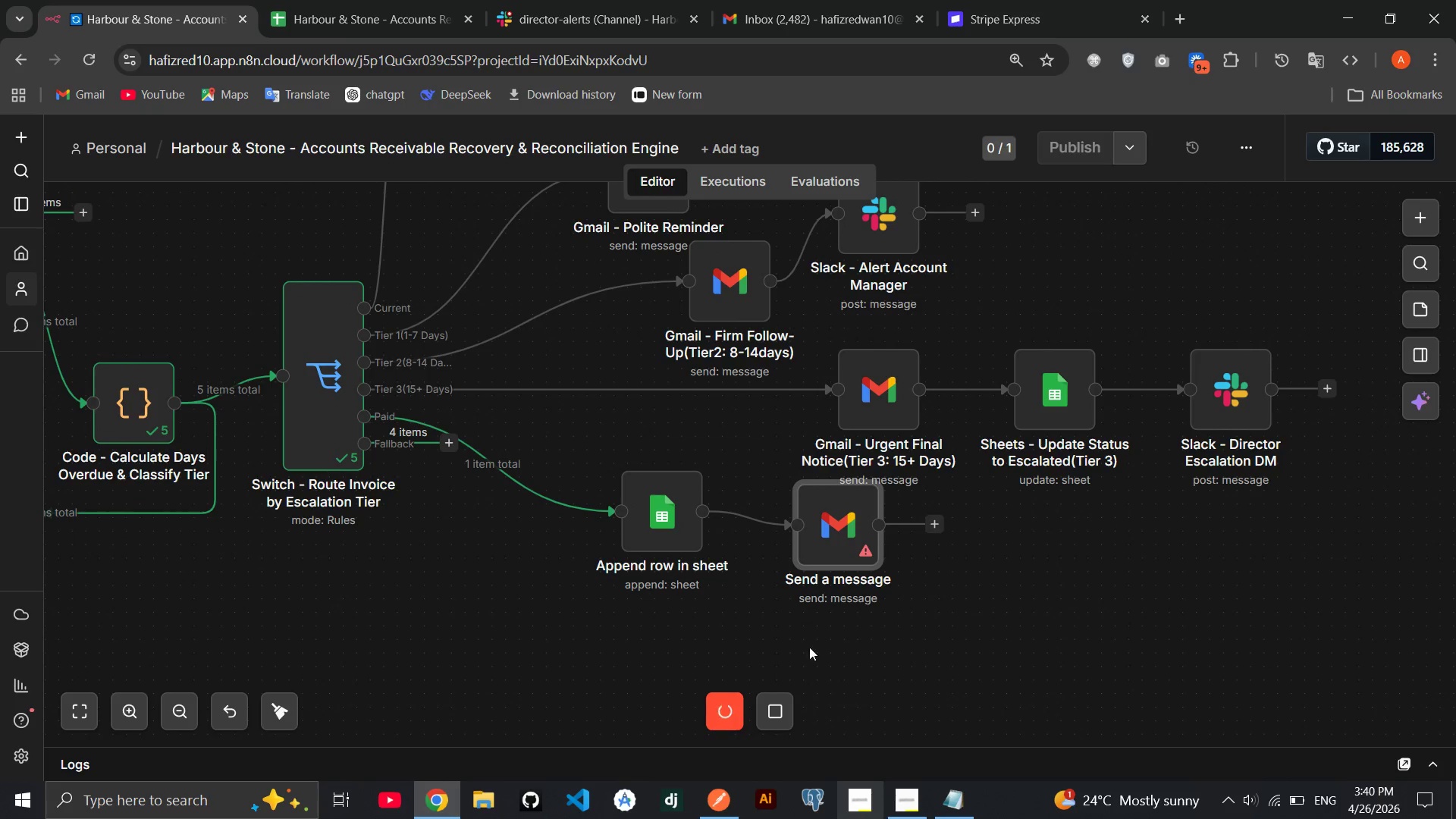 
left_click([699, 452])
 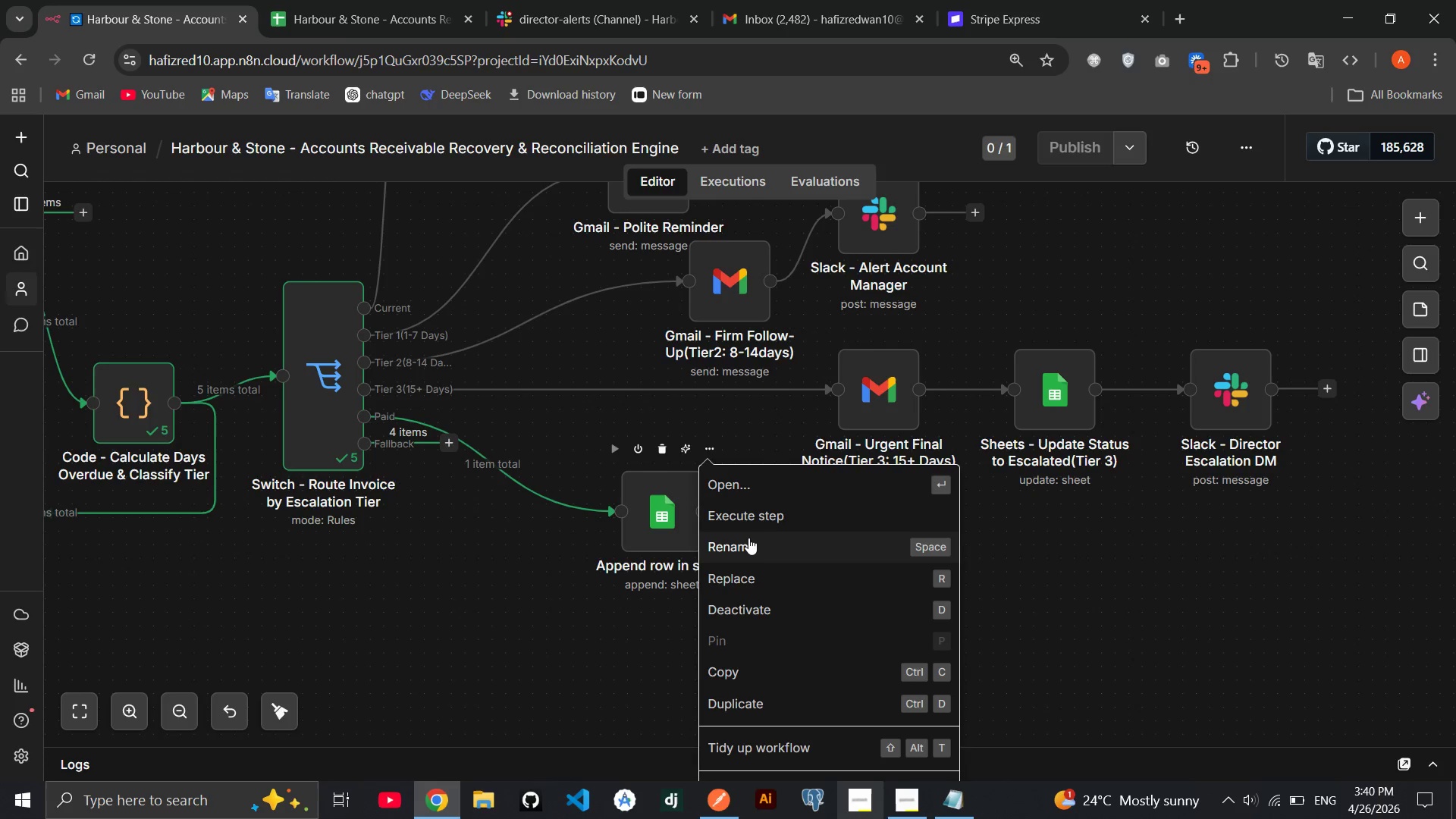 
left_click([748, 539])
 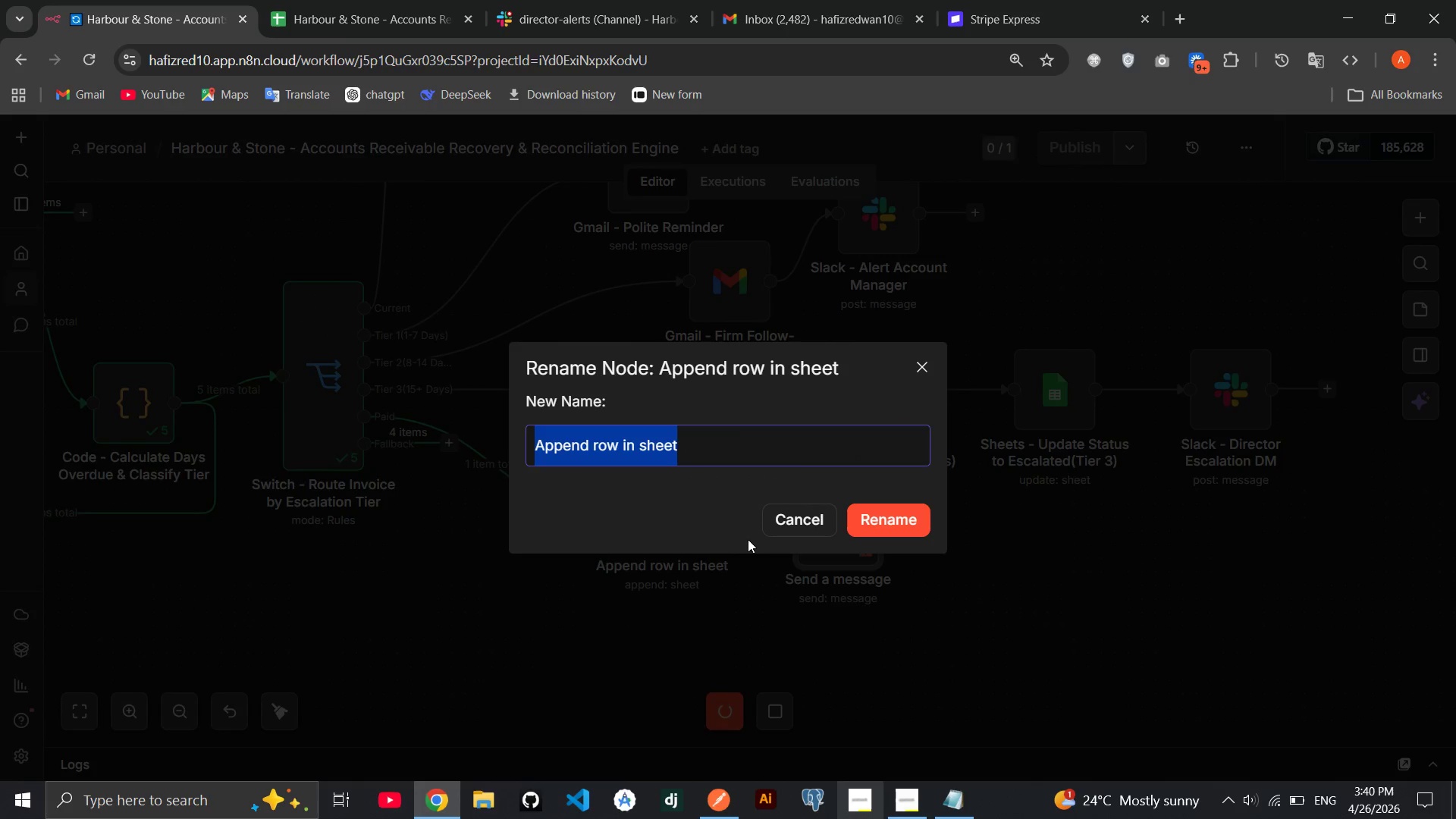 
key(Backspace)
type(Sheets - Move Paid O)
key(Backspace)
type(Invoices to Reconciked)
key(Backspace)
key(Backspace)
key(Backspace)
type(led Tab)
 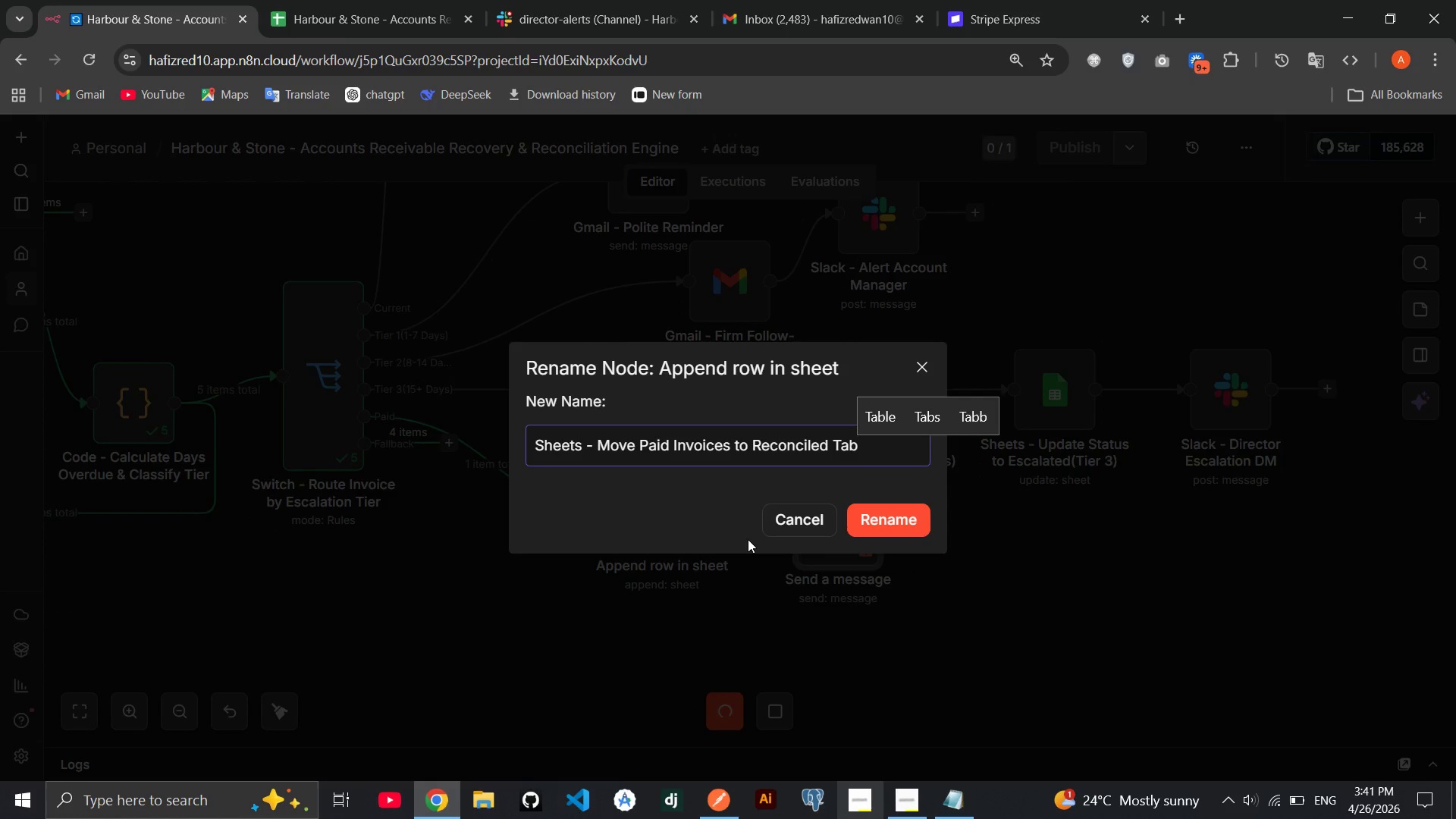 
key(Enter)
 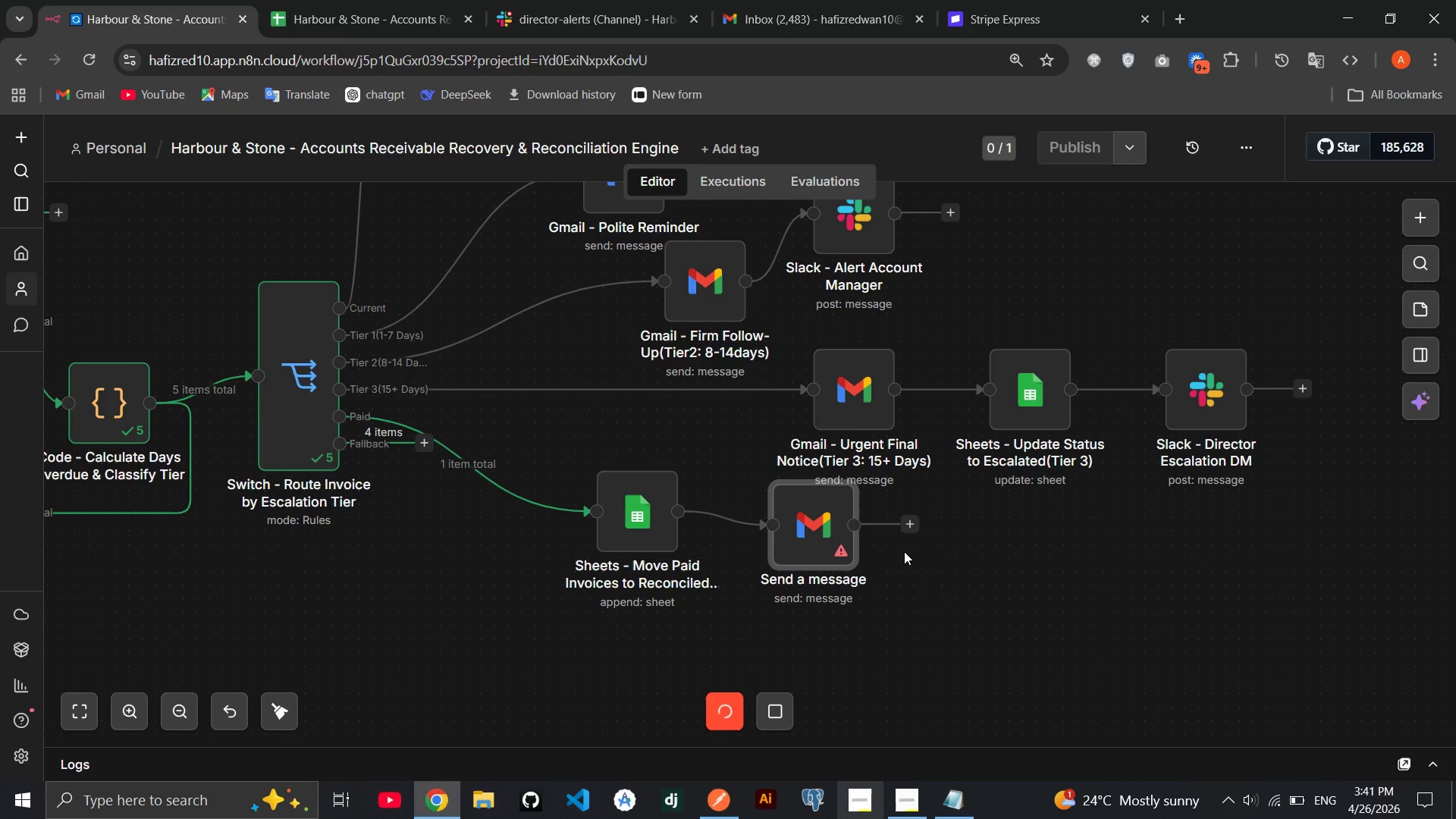 
wait(7.94)
 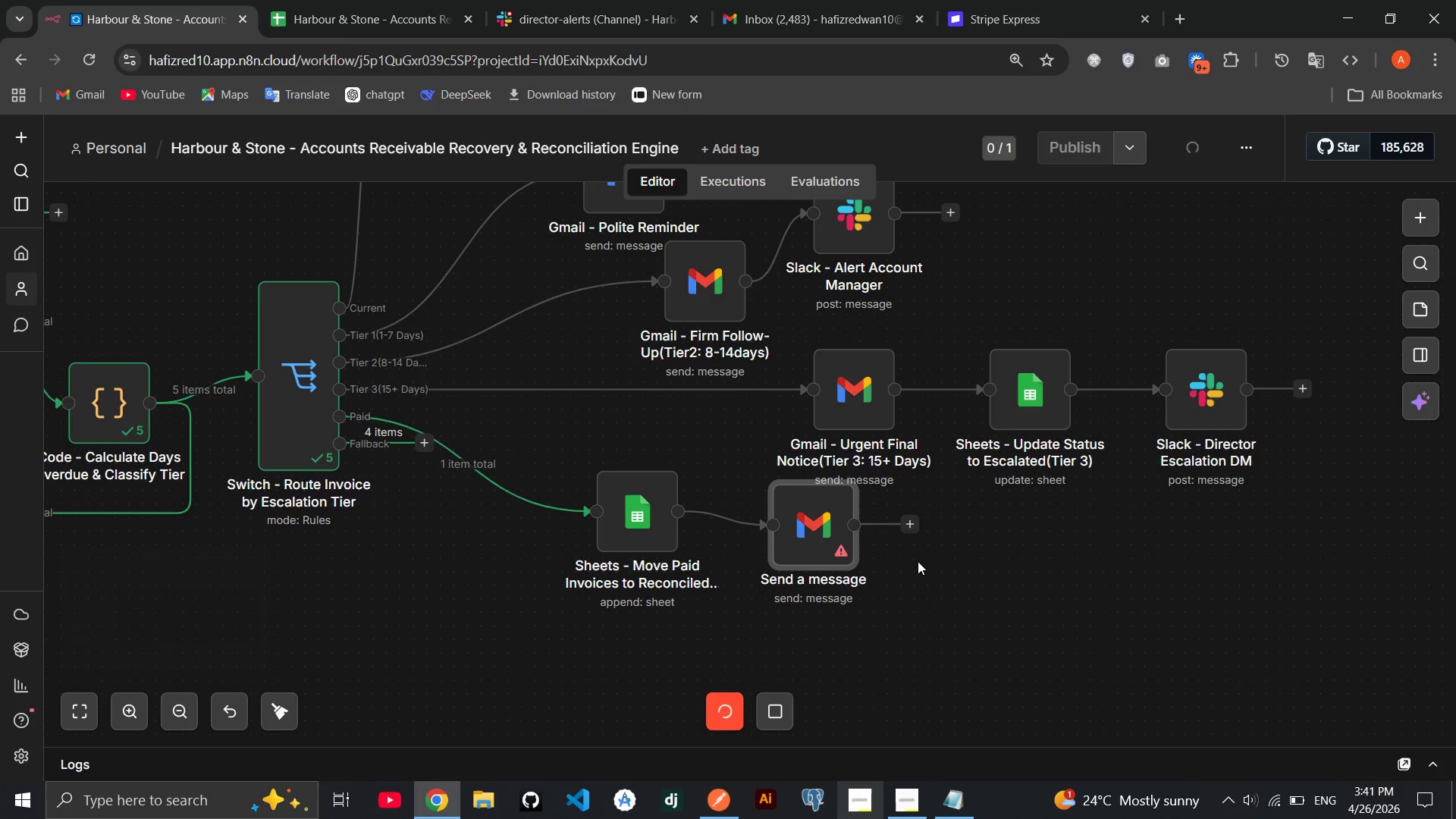 
left_click([863, 460])
 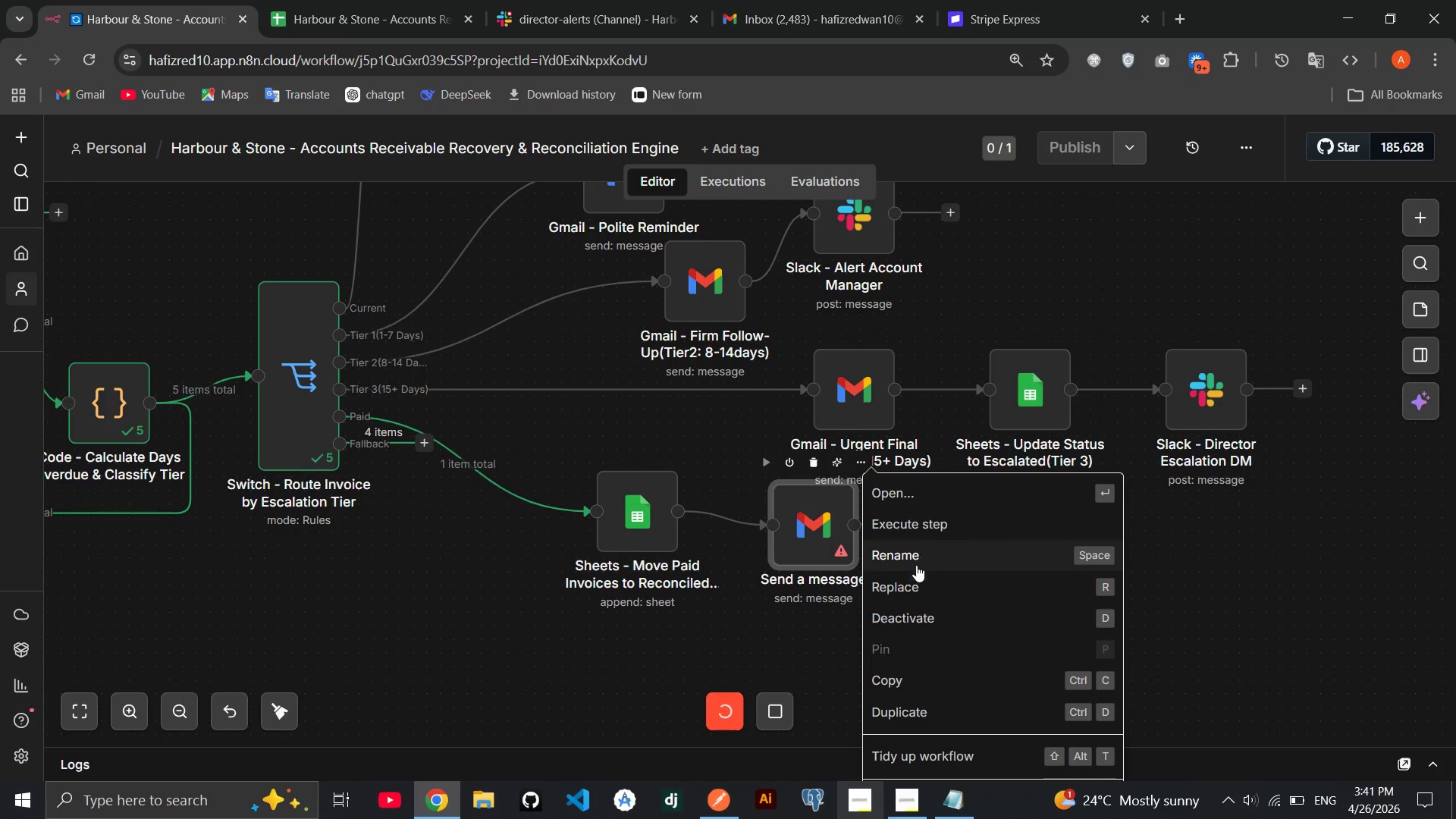 
left_click([916, 566])
 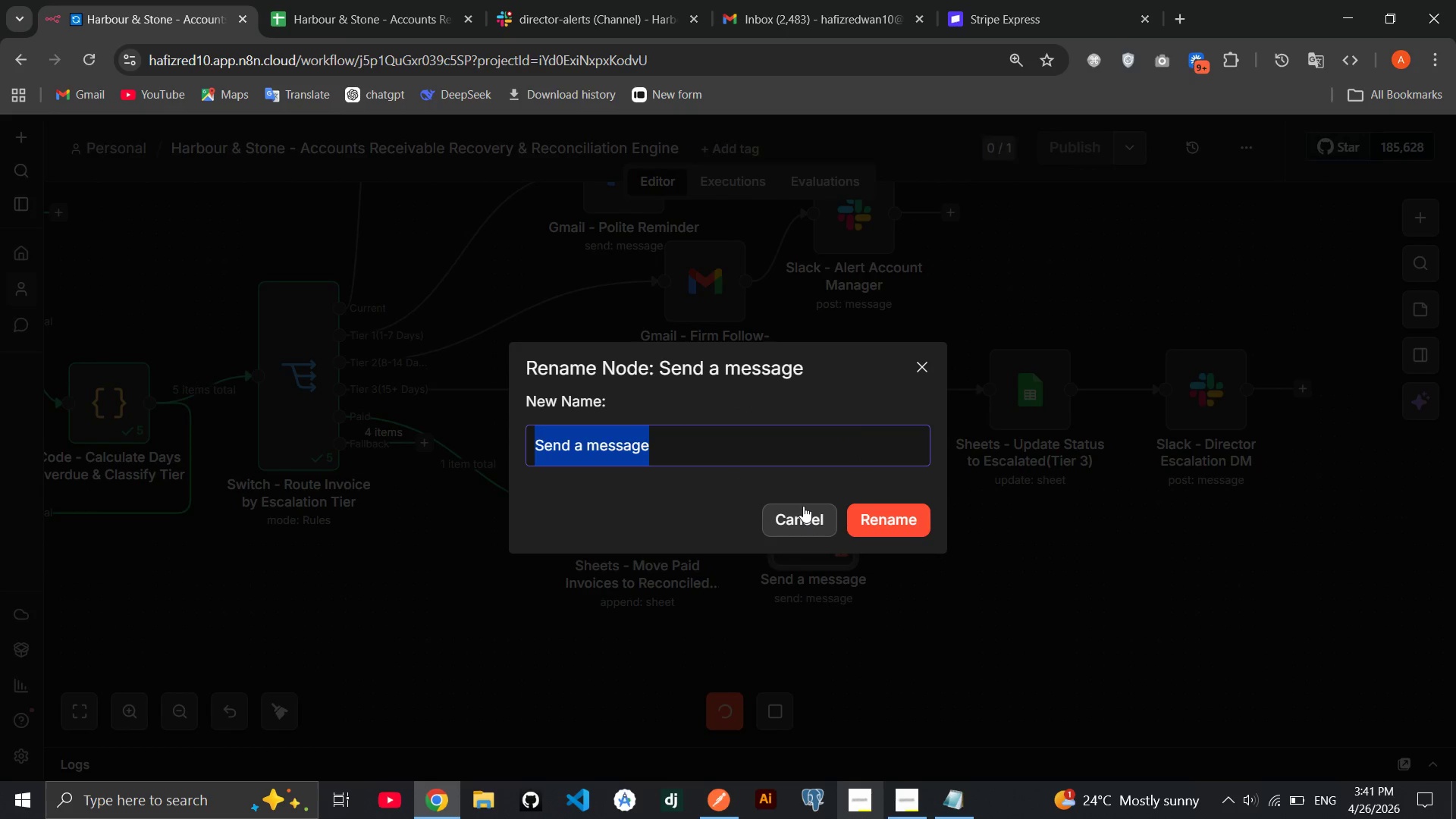 
type(Gmail - Payment Receipt Email)
 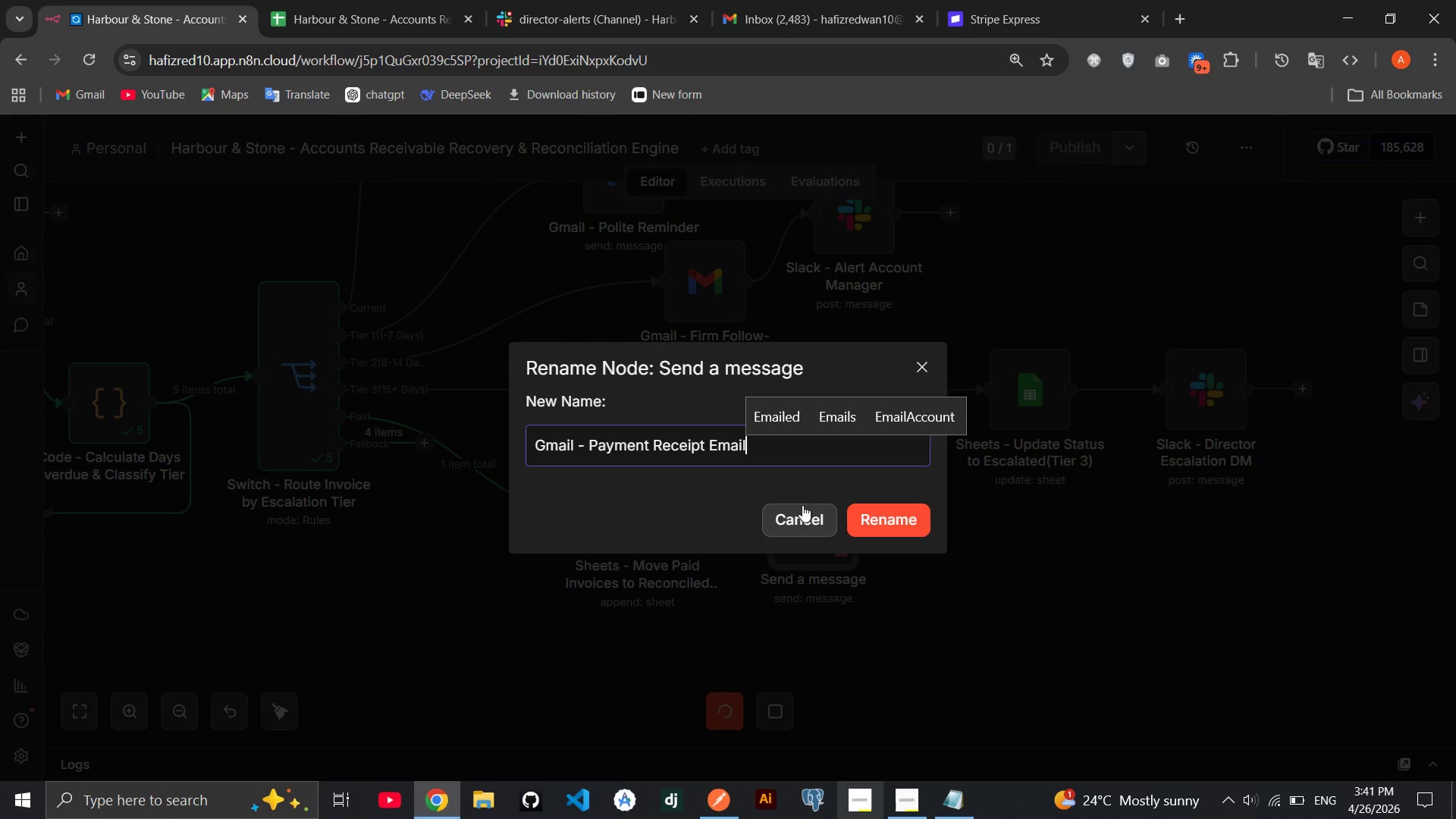 
key(Enter)
 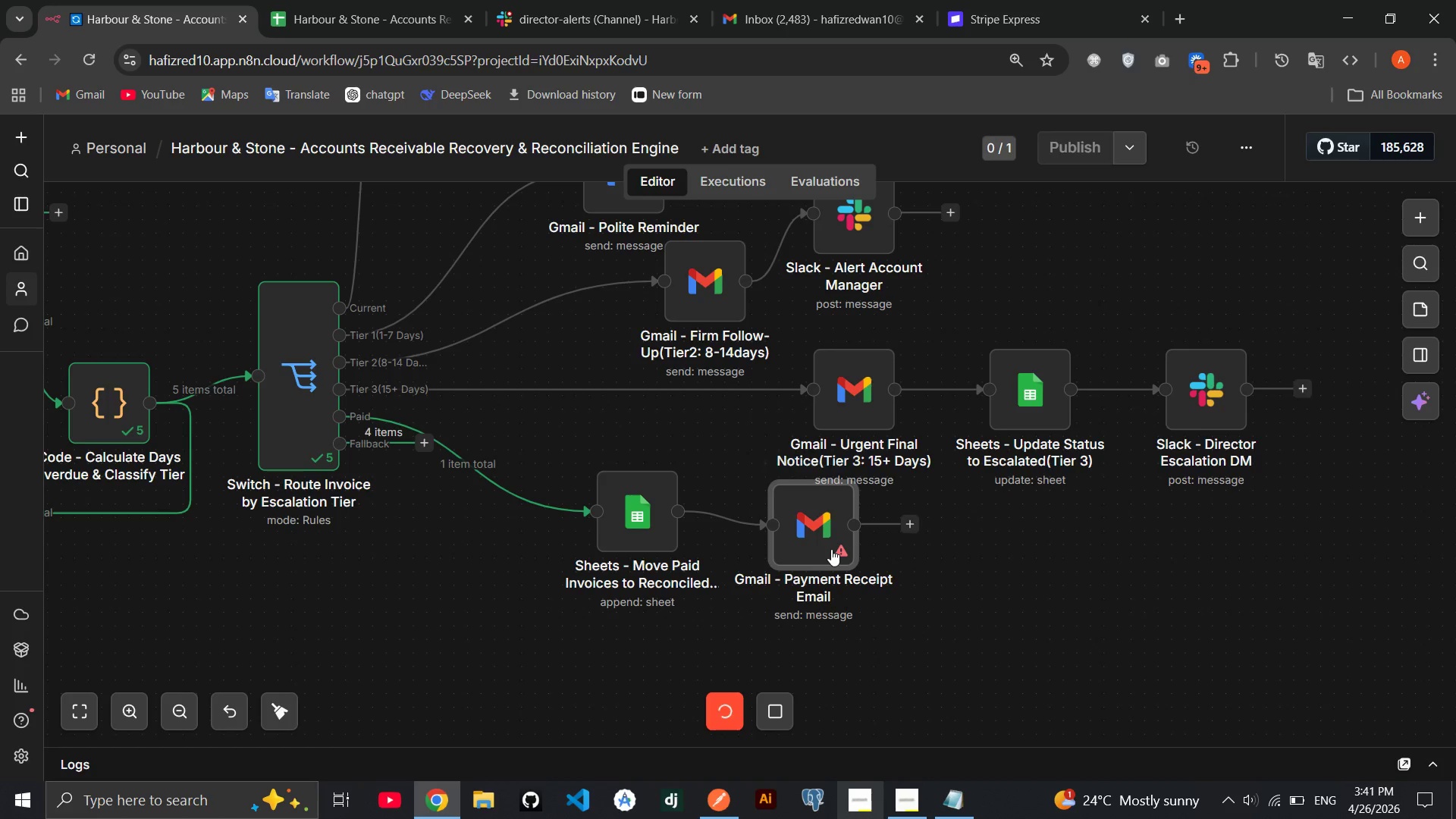 
left_click_drag(start_coordinate=[827, 547], to_coordinate=[839, 563])
 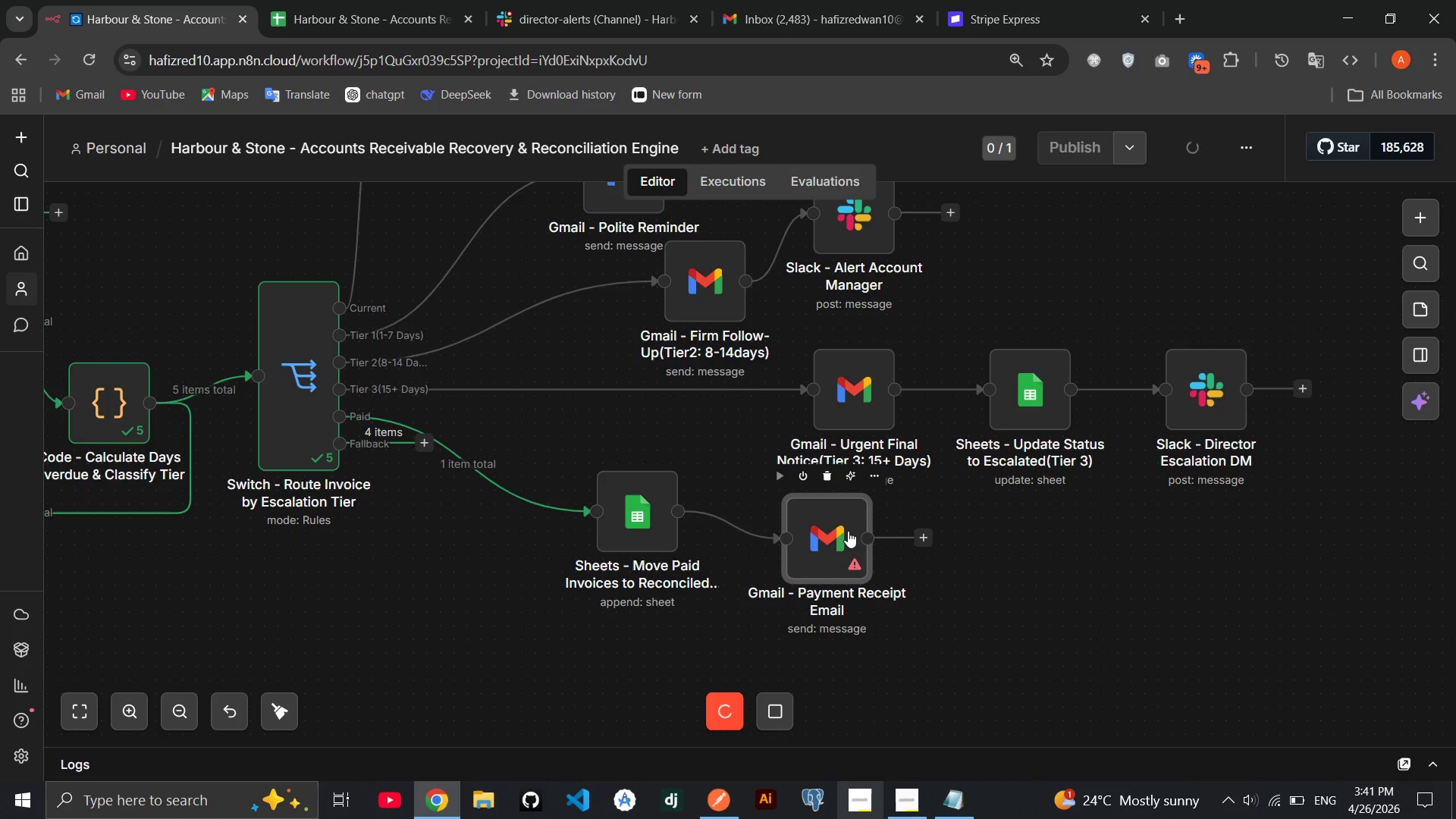 
double_click([848, 531])
 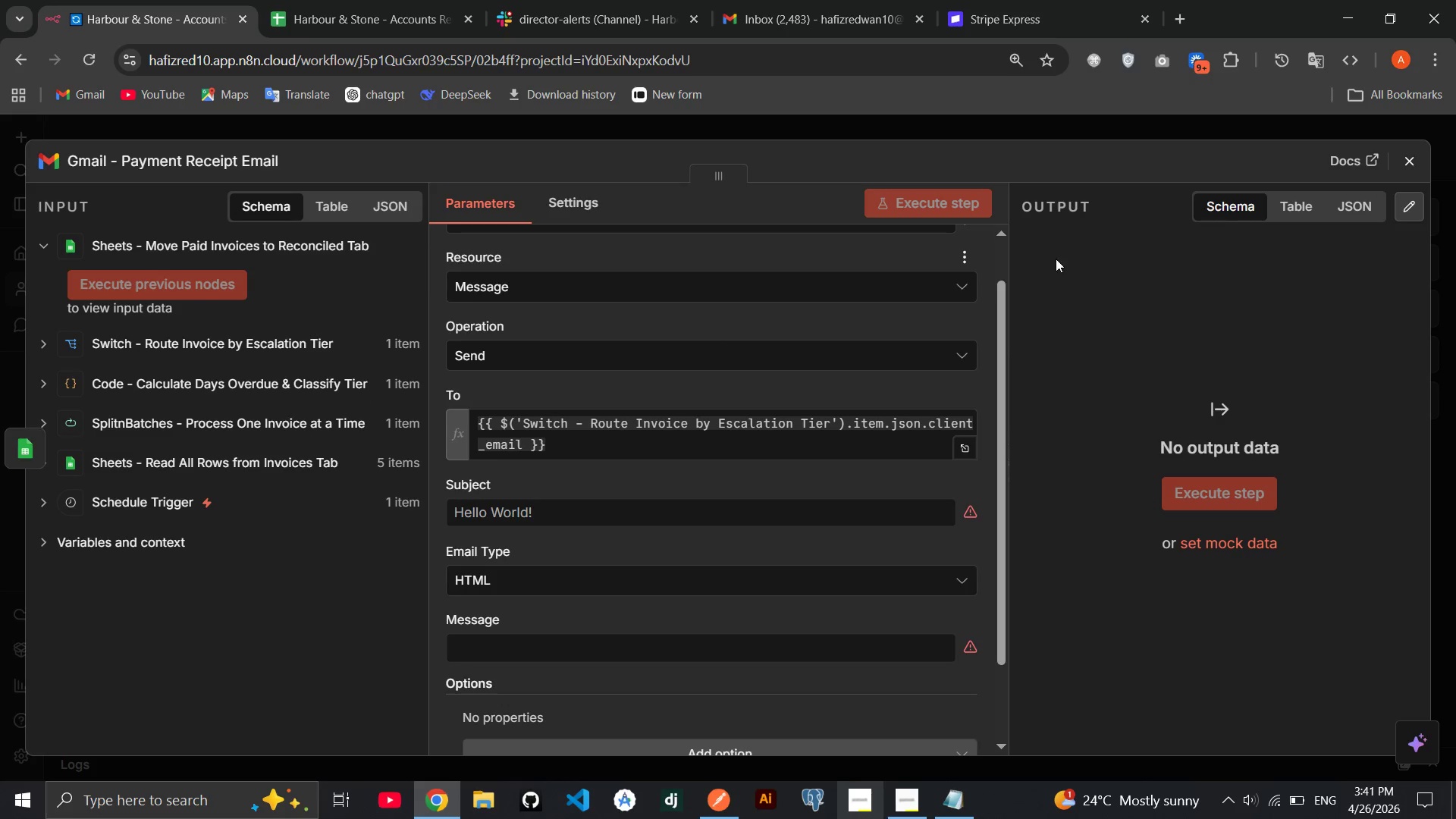 
wait(5.34)
 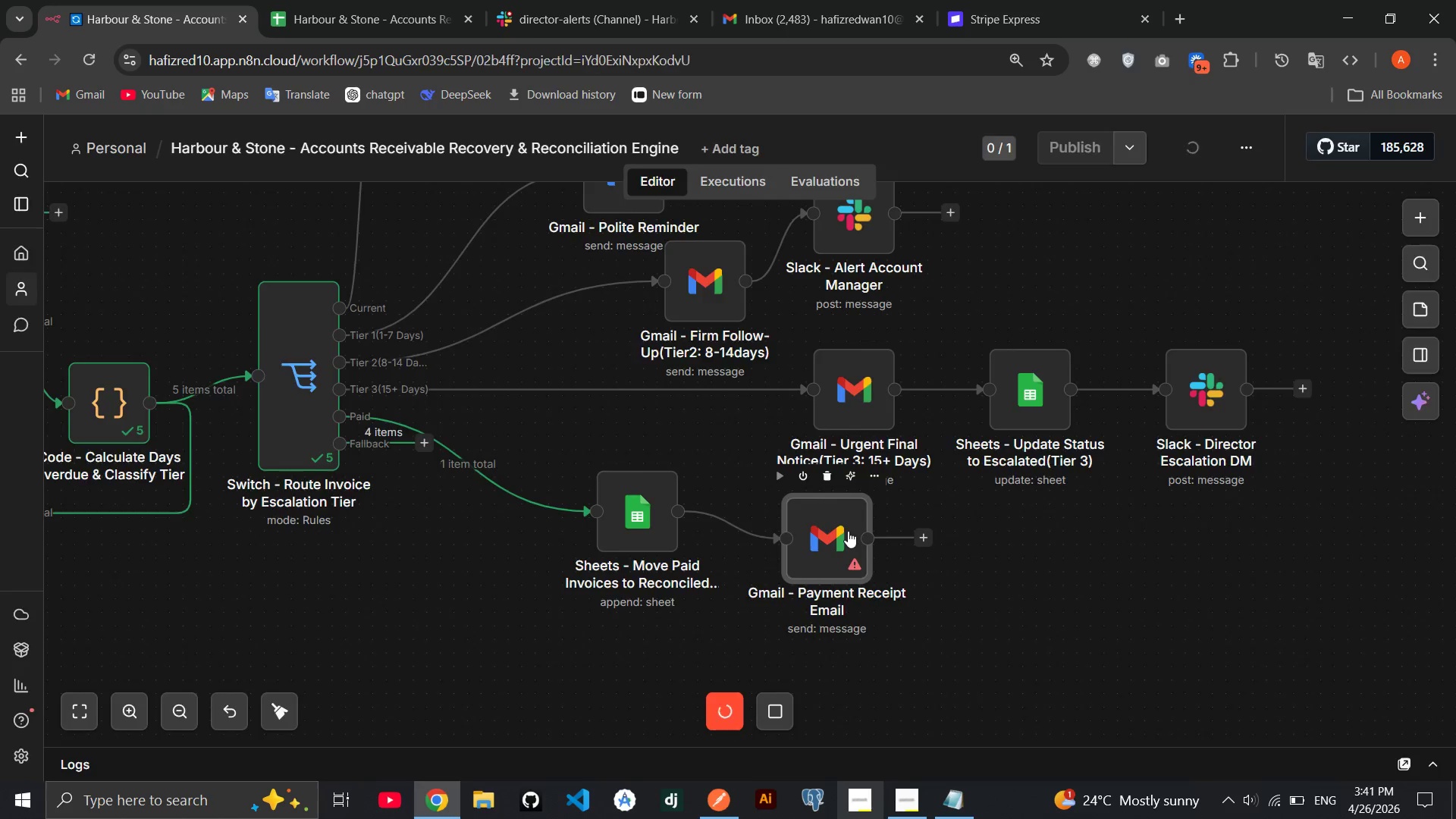 
left_click([1420, 165])
 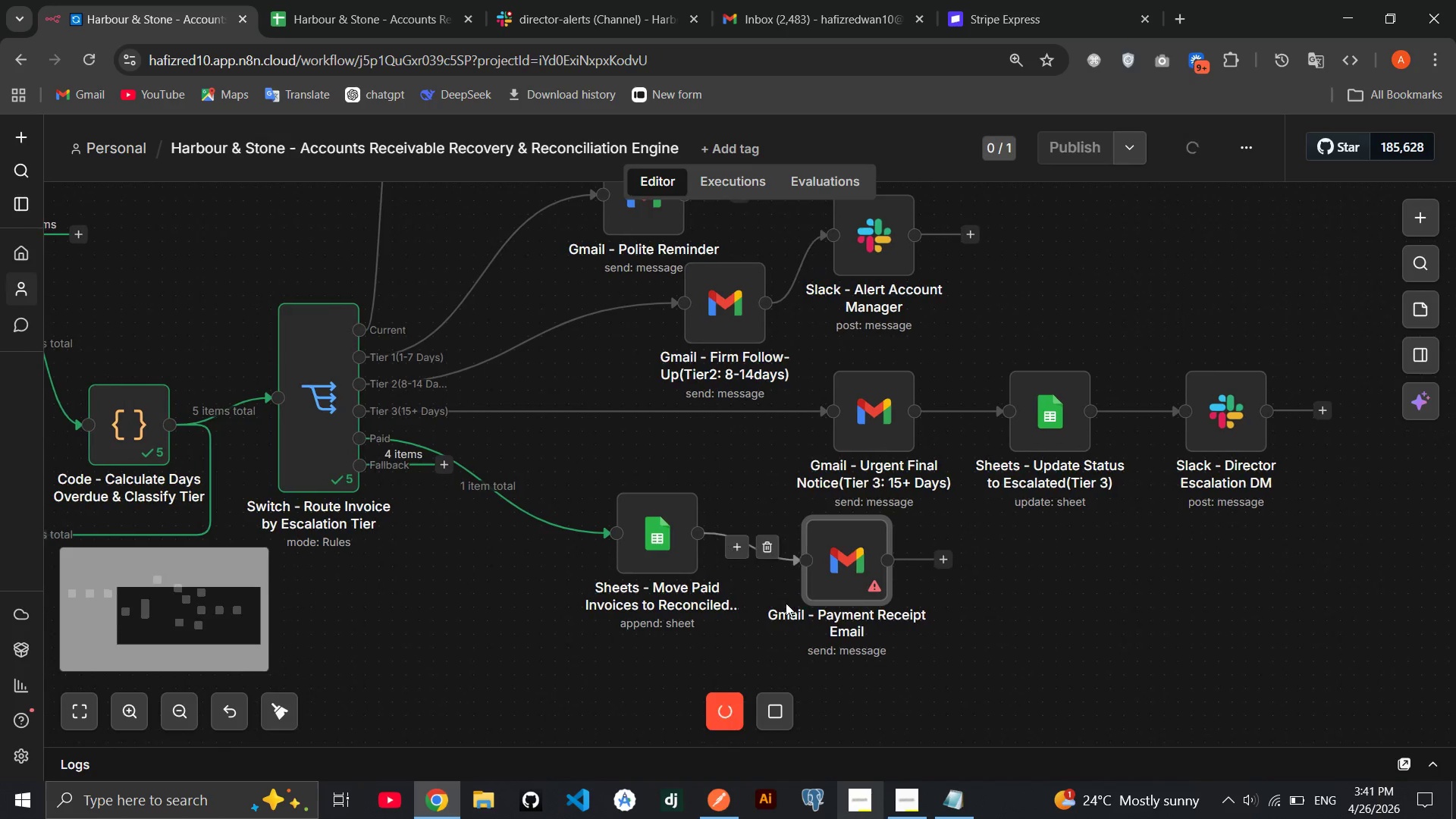 
left_click([783, 706])
 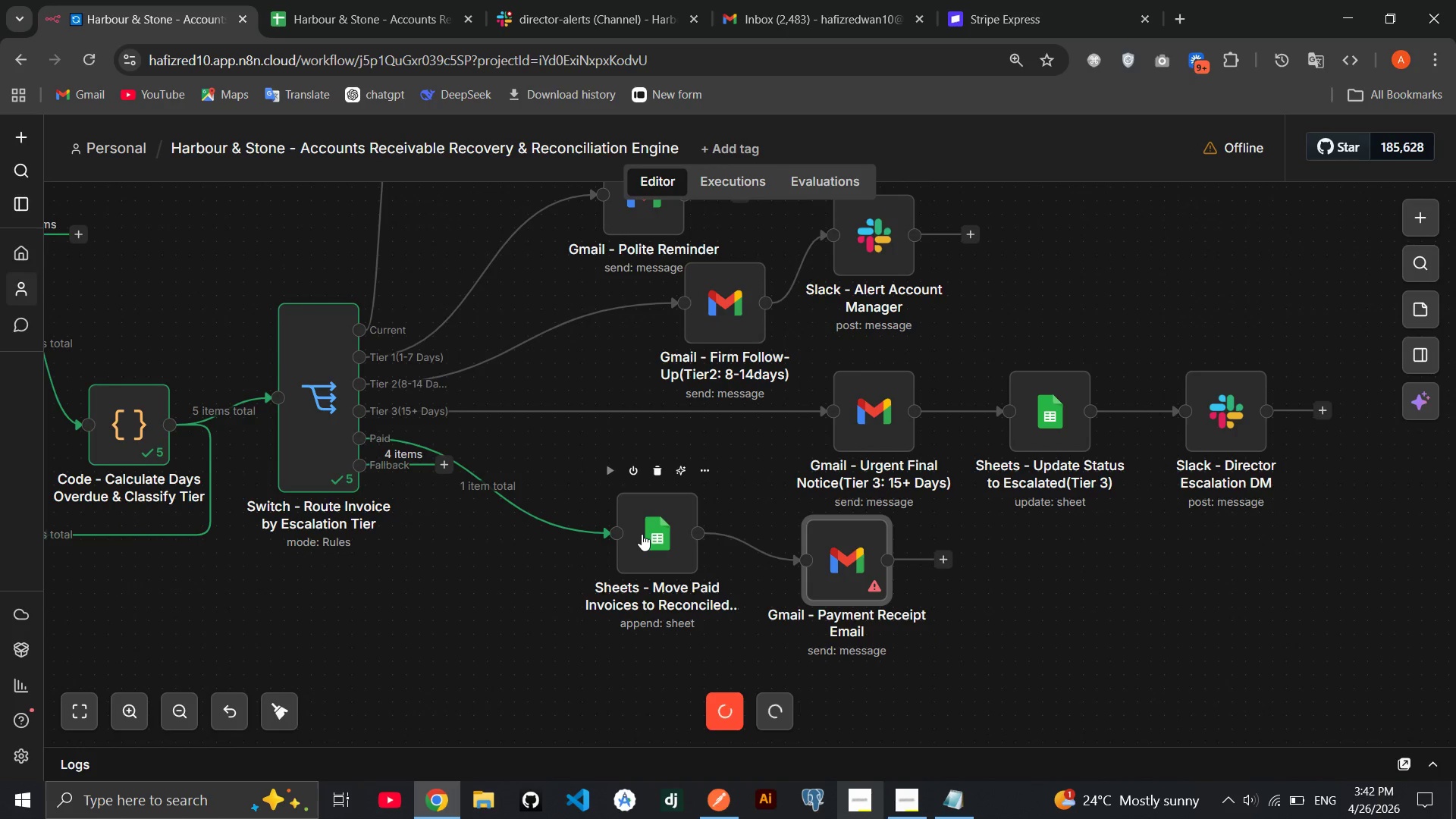 
wait(7.23)
 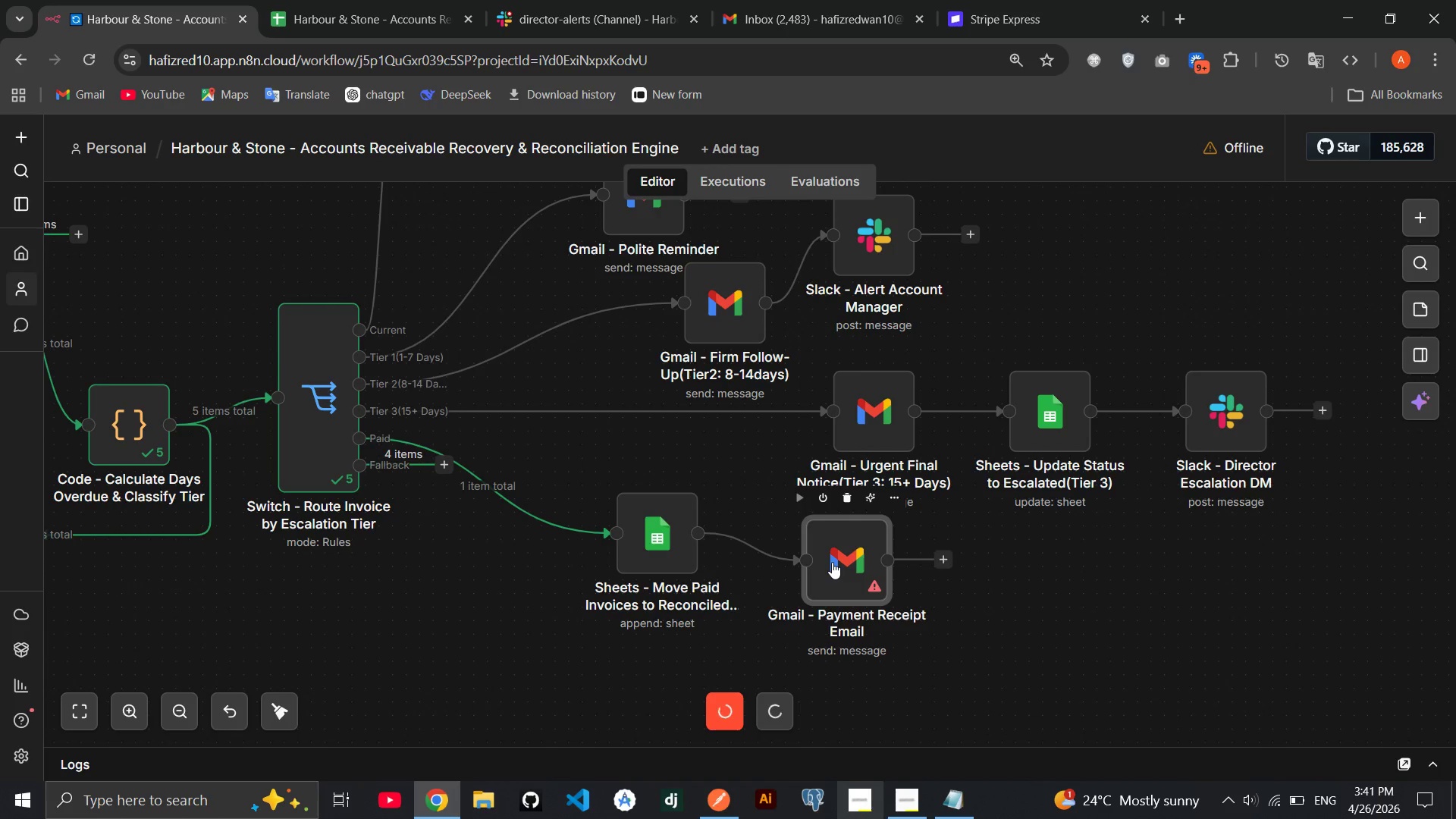 
mouse_move([857, 587])
 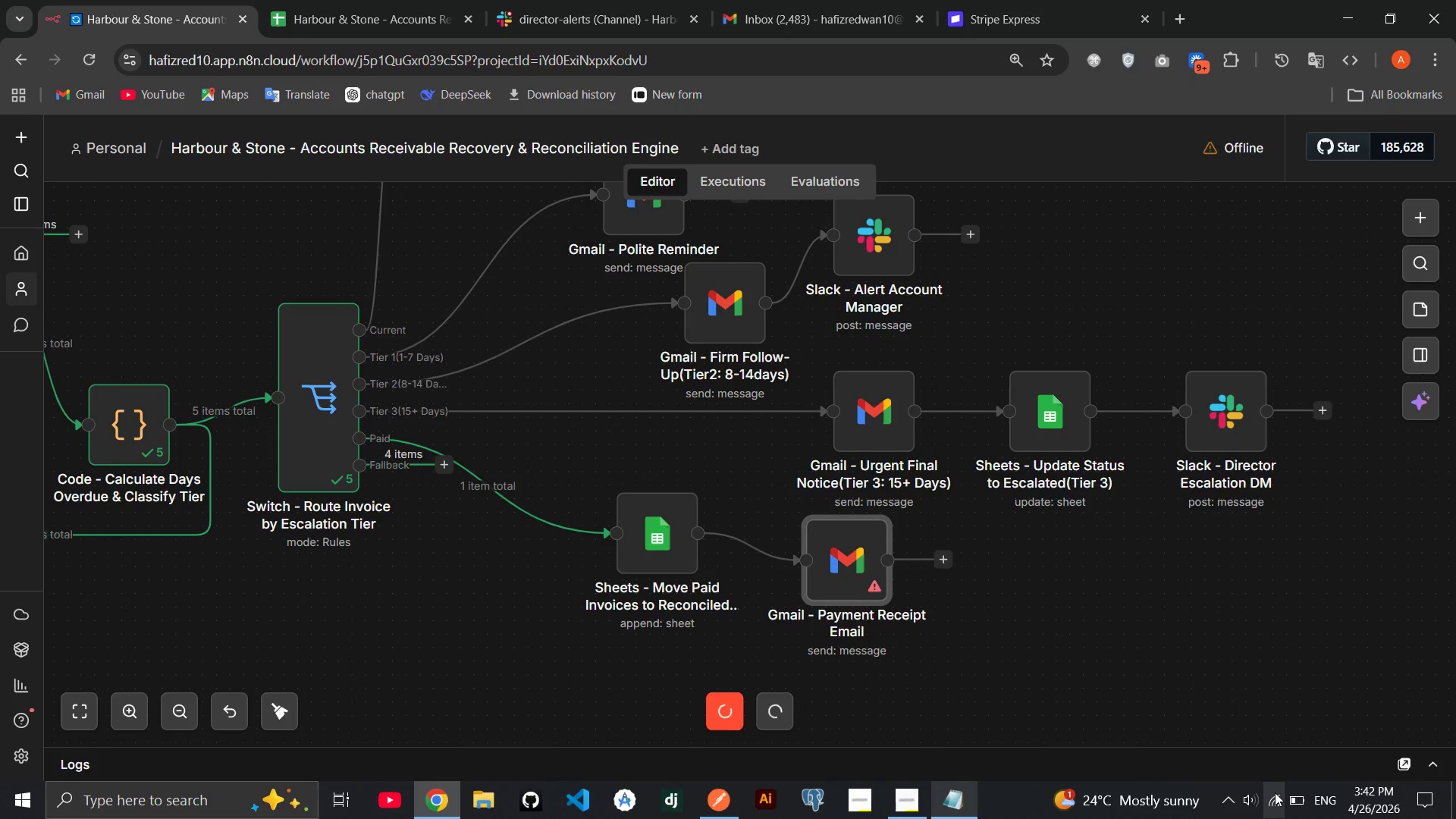 
left_click([1275, 792])
 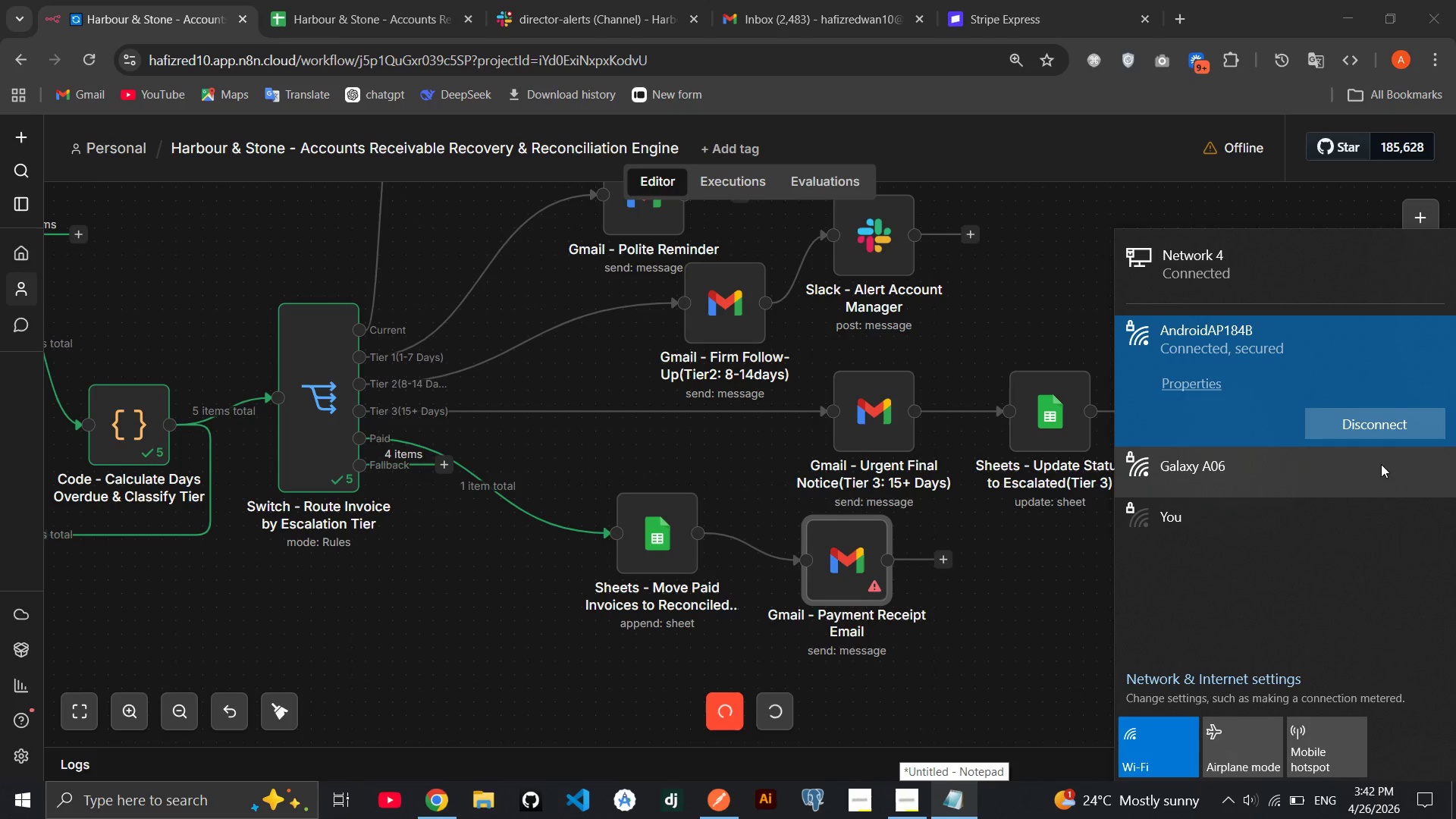 
left_click([1363, 422])
 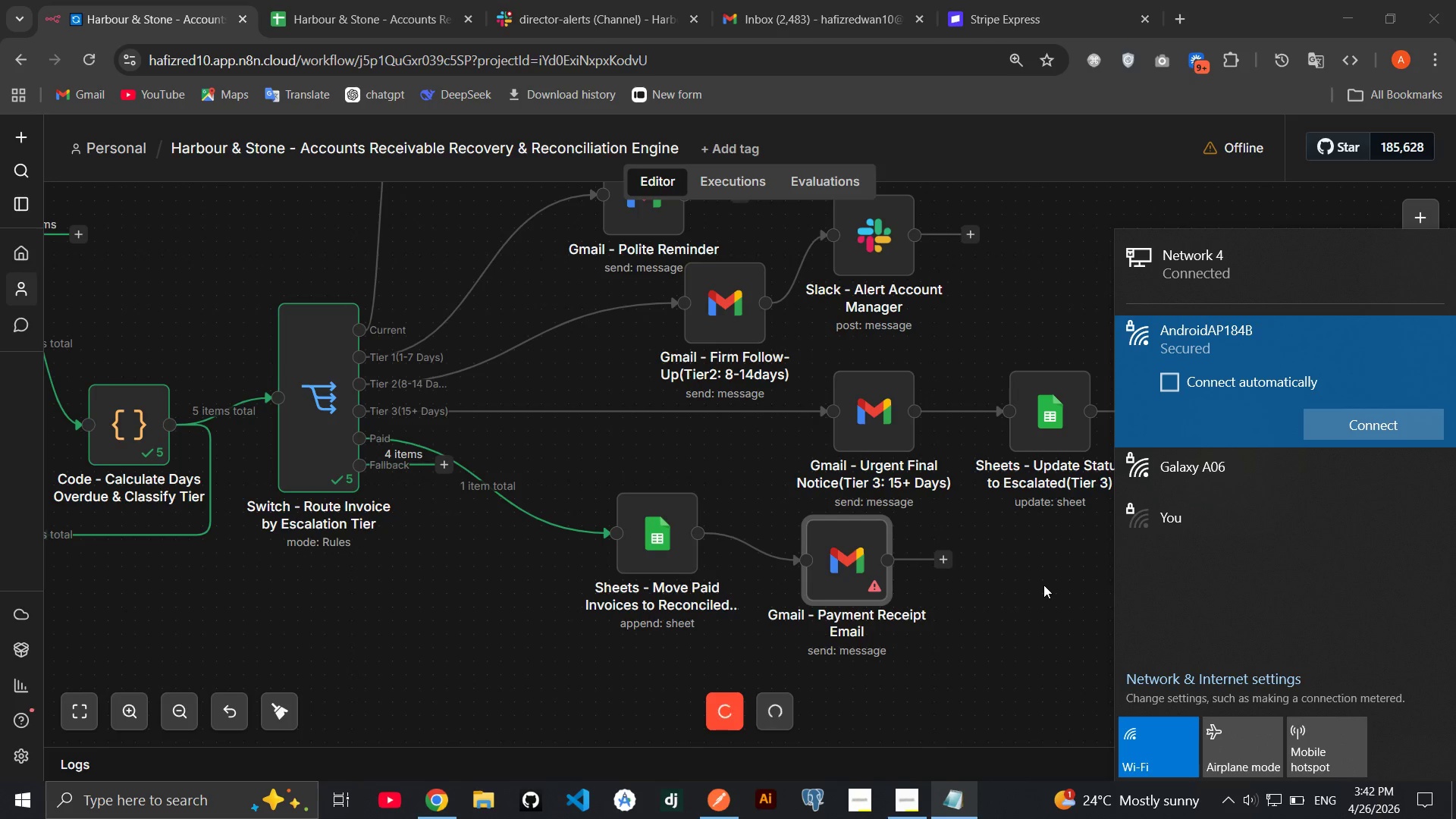 
left_click([1043, 585])
 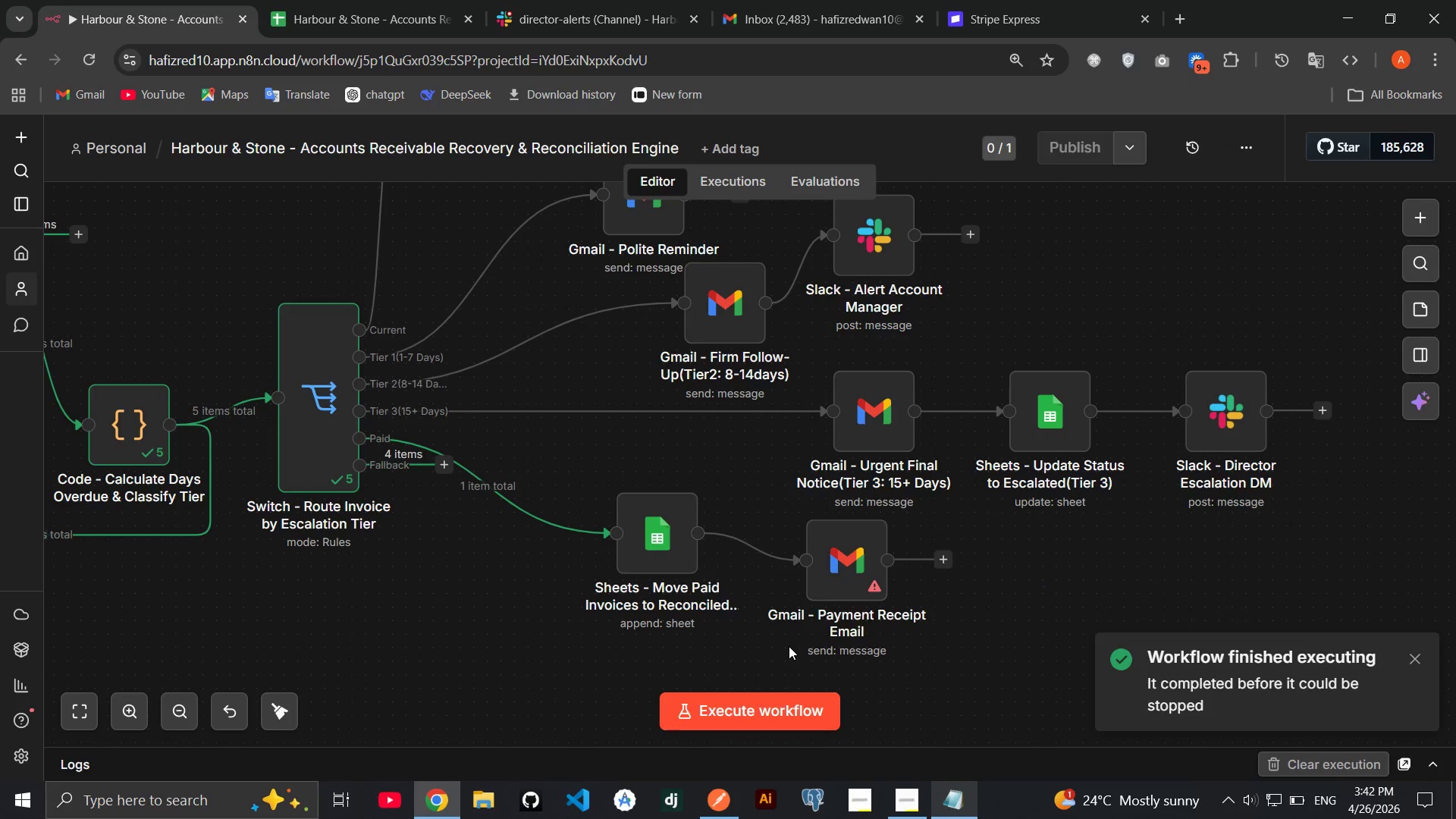 
left_click([792, 699])
 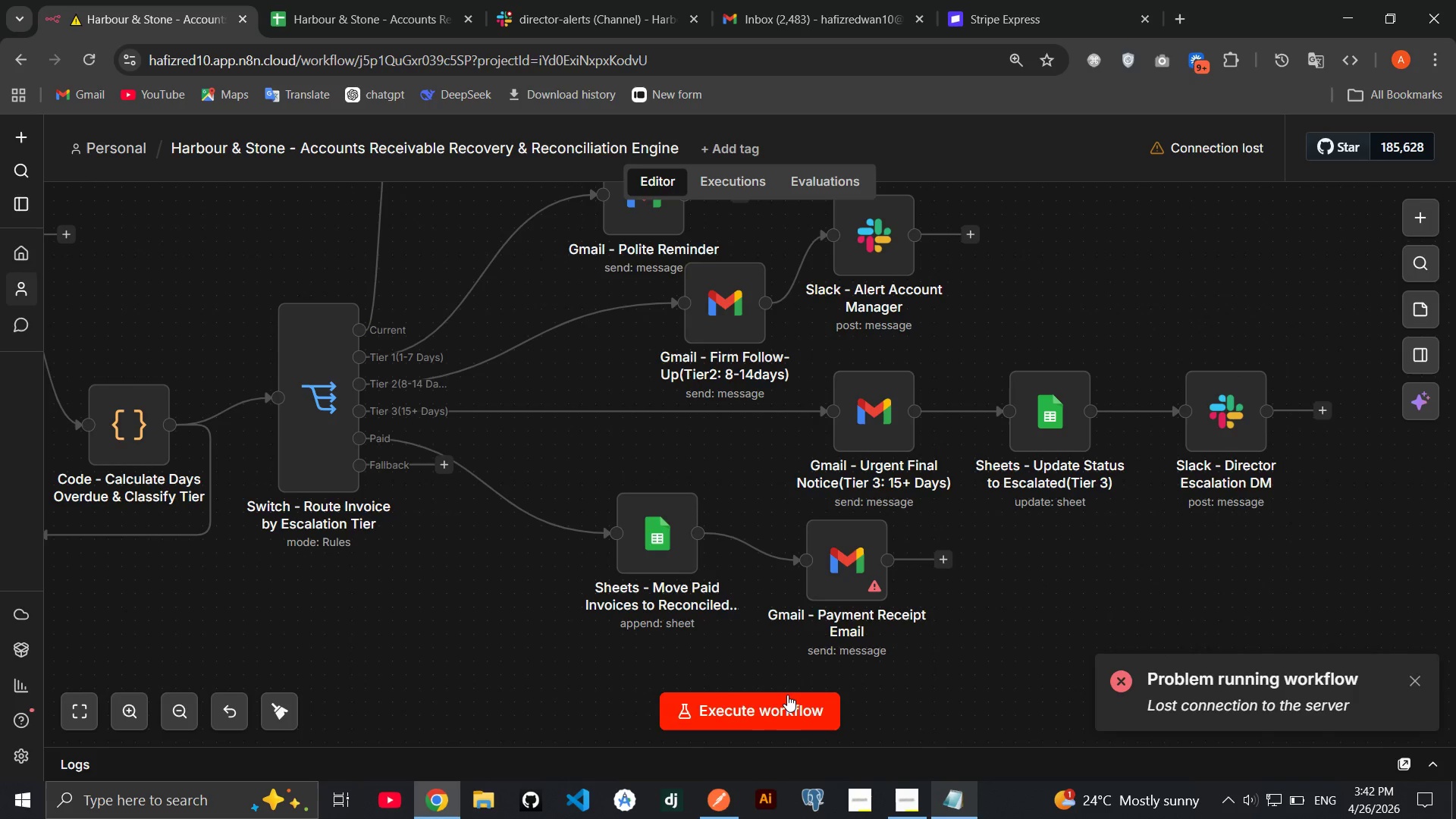 
left_click([787, 695])
 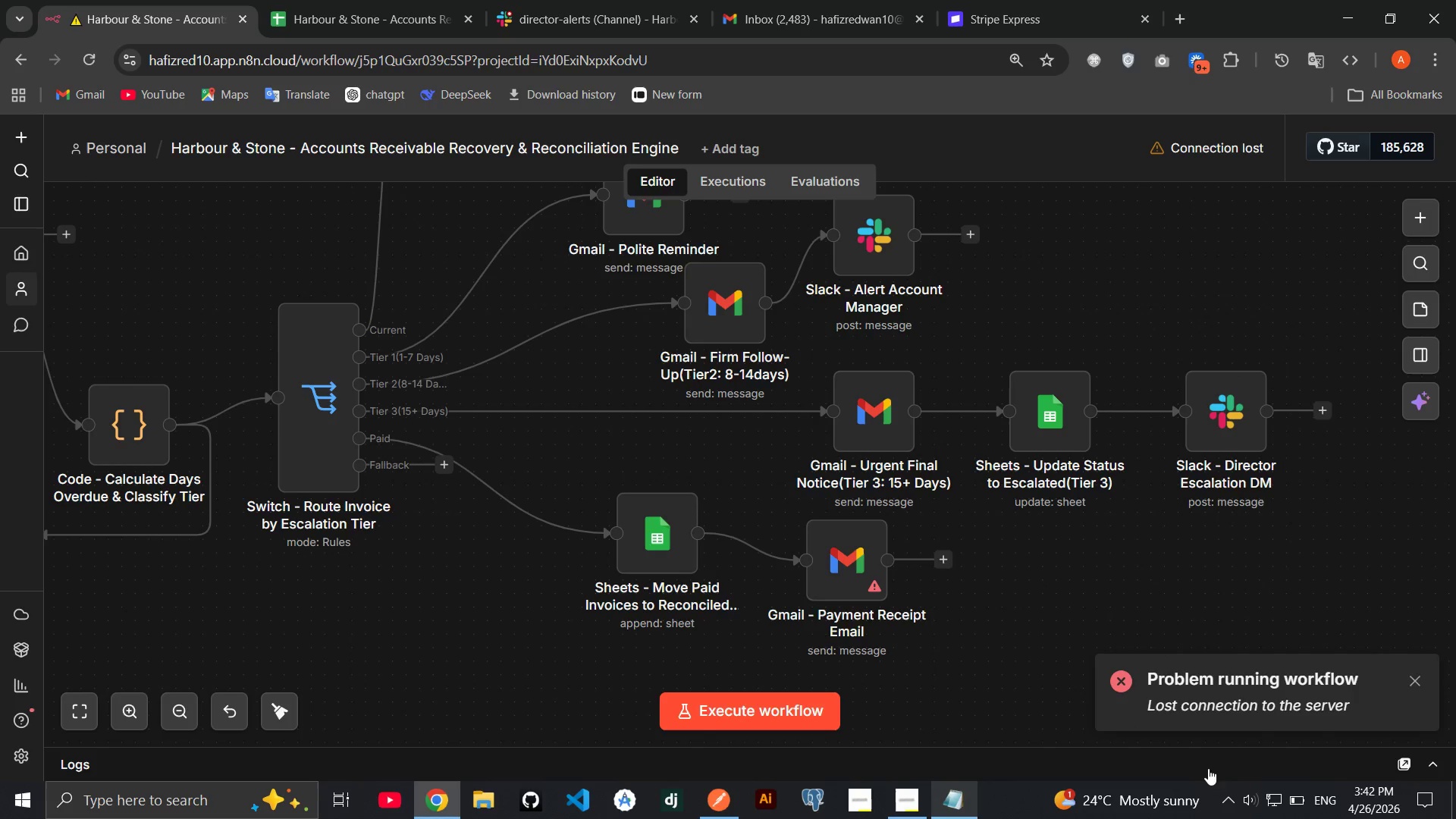 
mouse_move([1250, 790])
 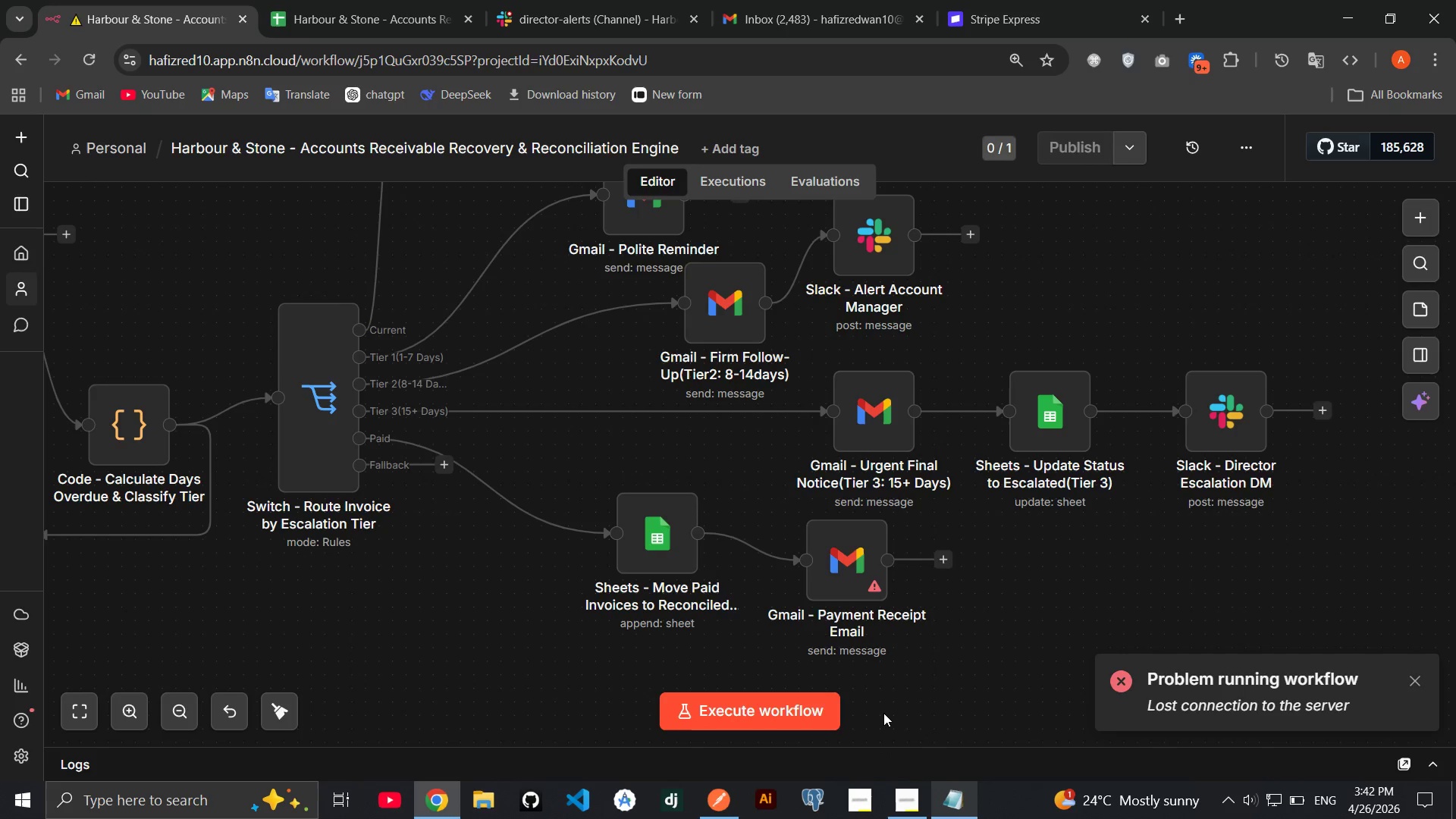 
left_click([884, 706])
 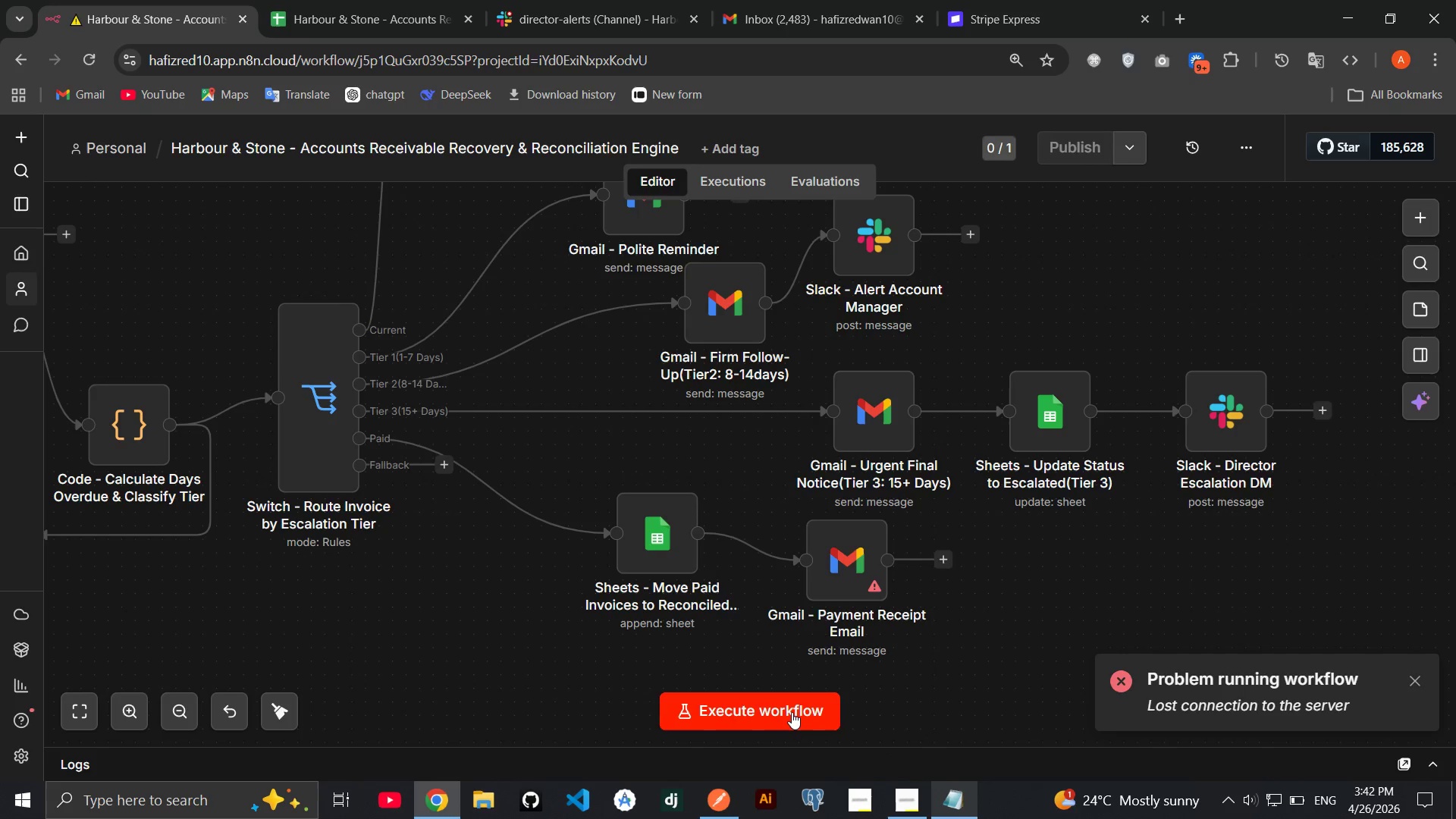 
left_click([789, 712])
 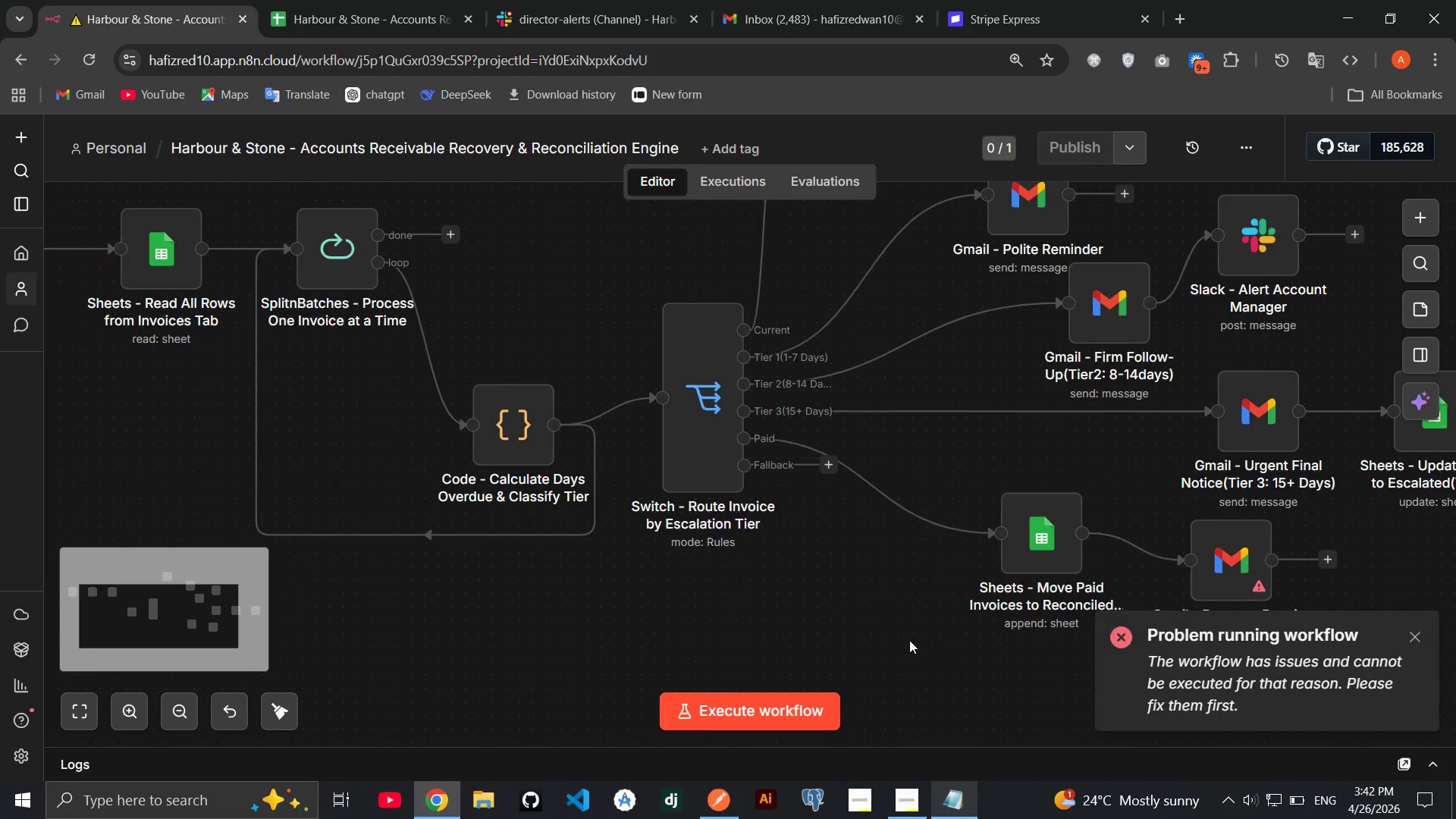 
wait(8.94)
 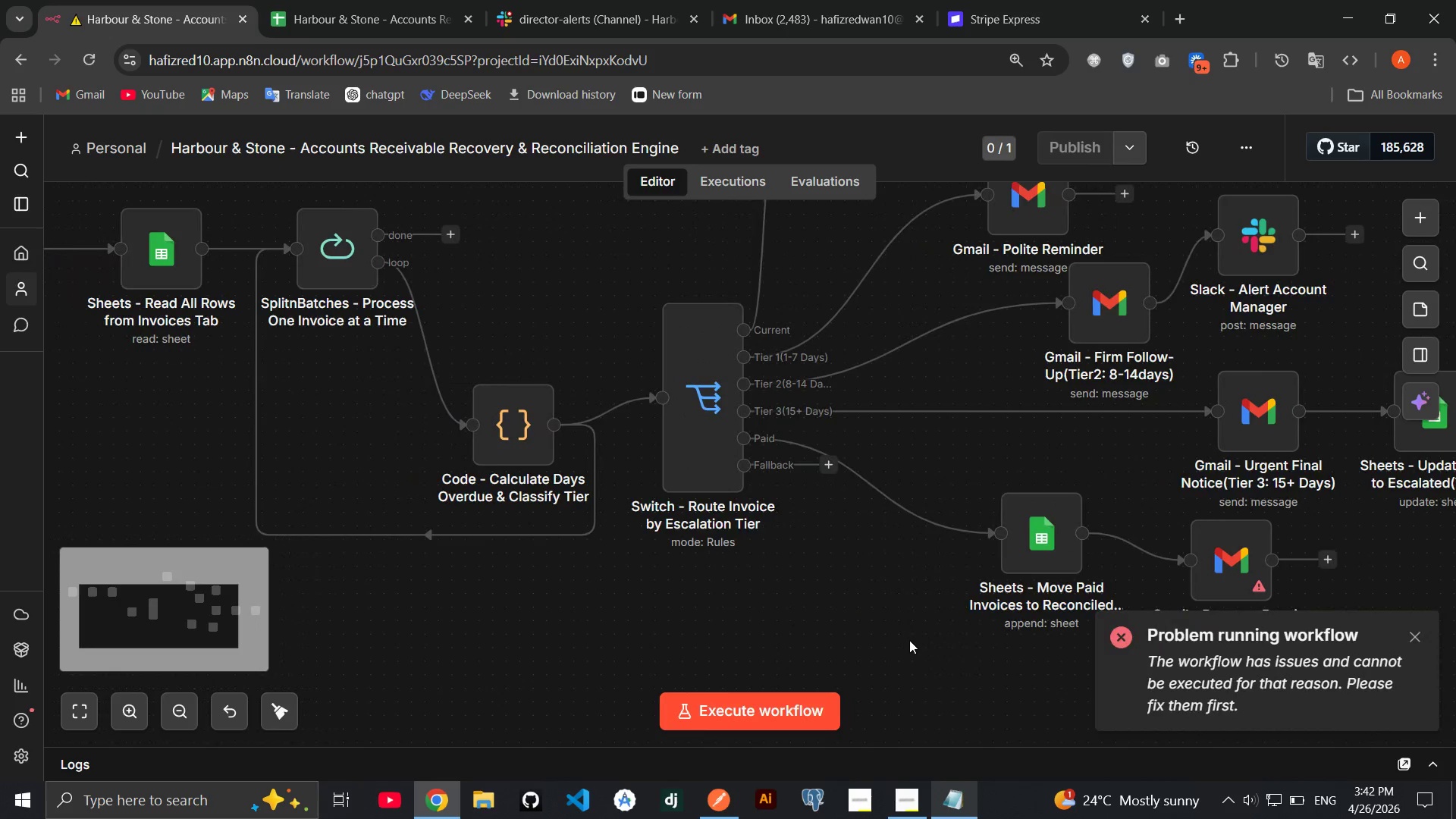 
left_click([1417, 461])
 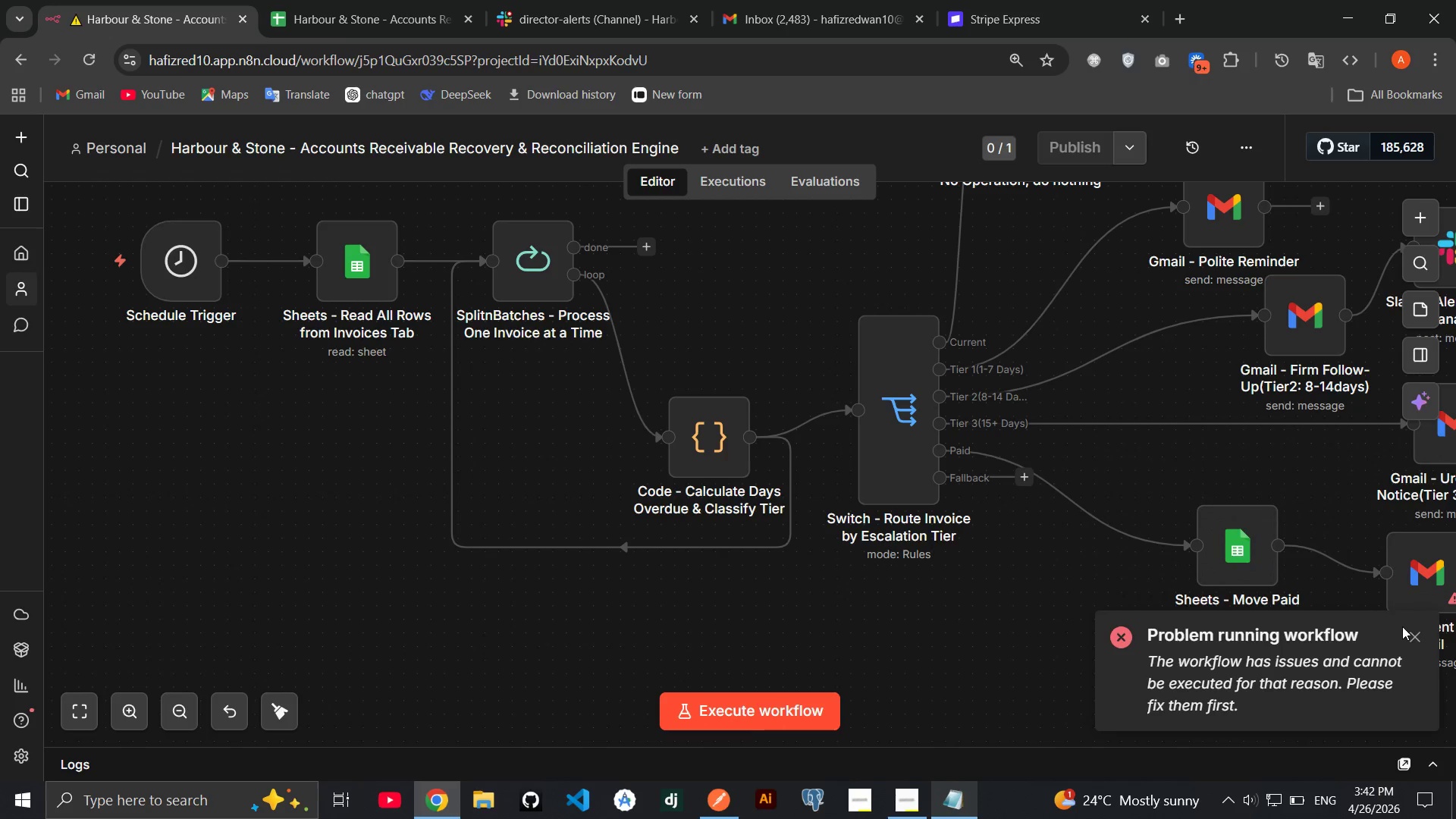 
left_click([1407, 631])
 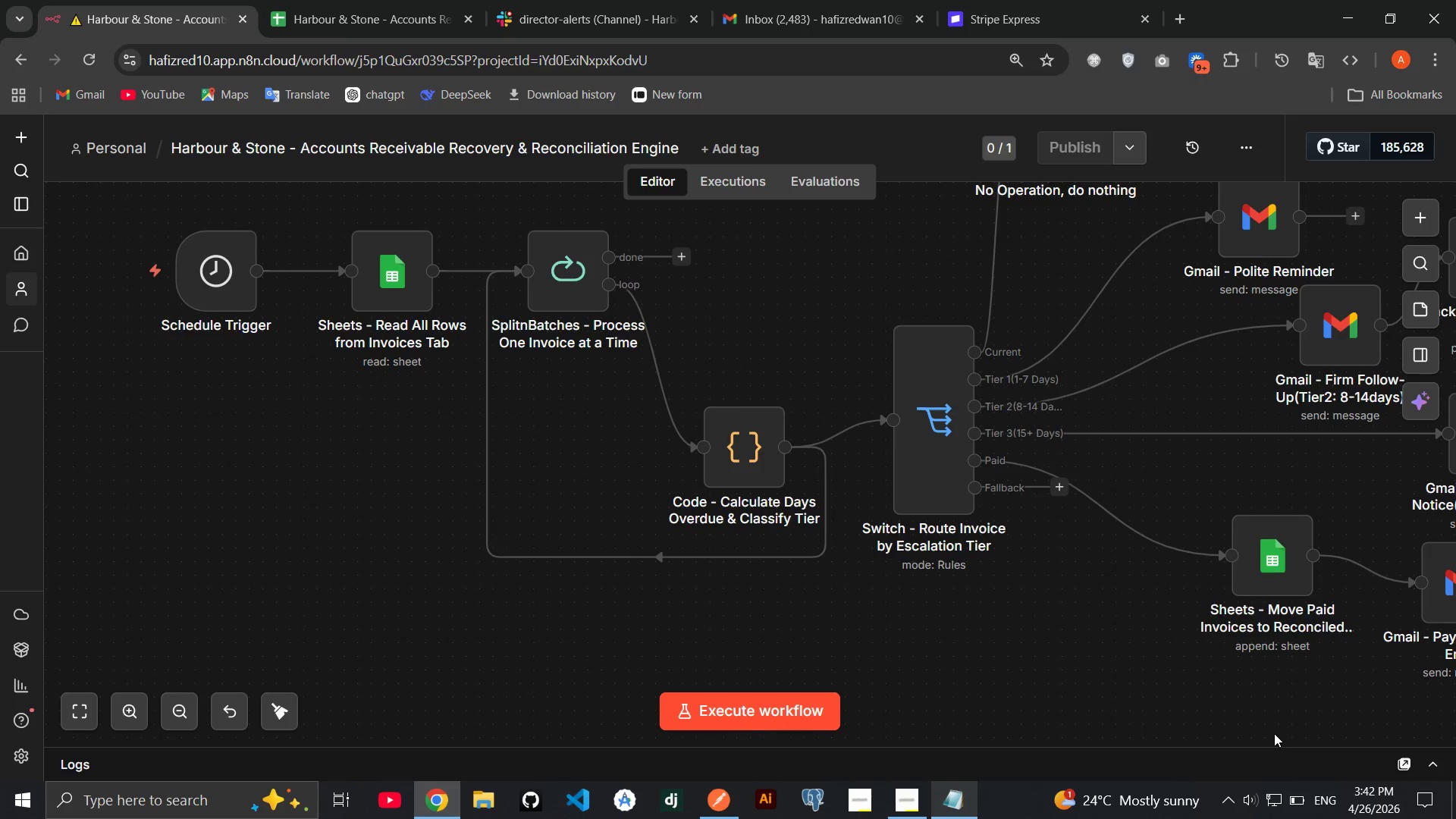 
wait(7.59)
 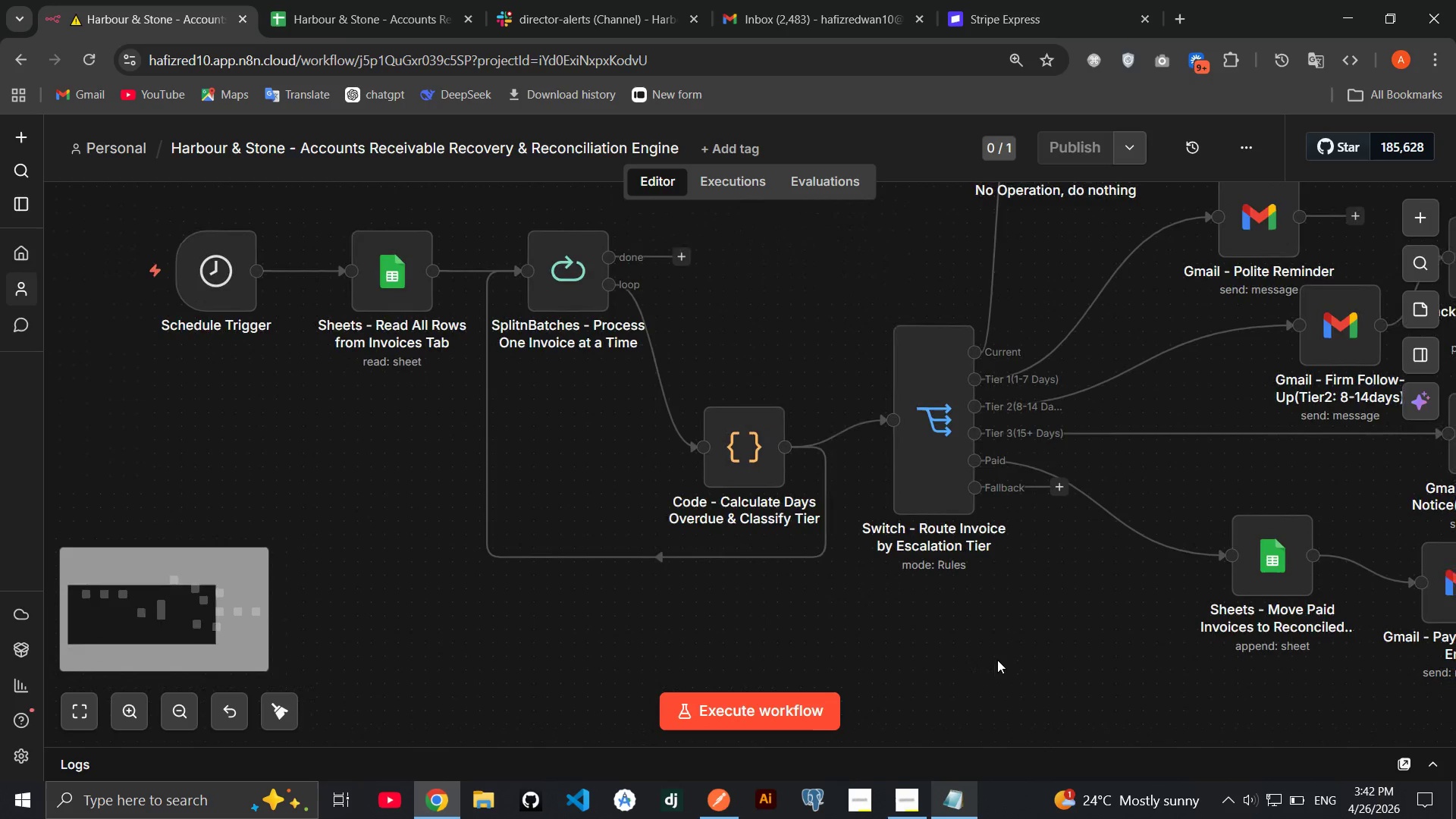 
left_click([774, 700])
 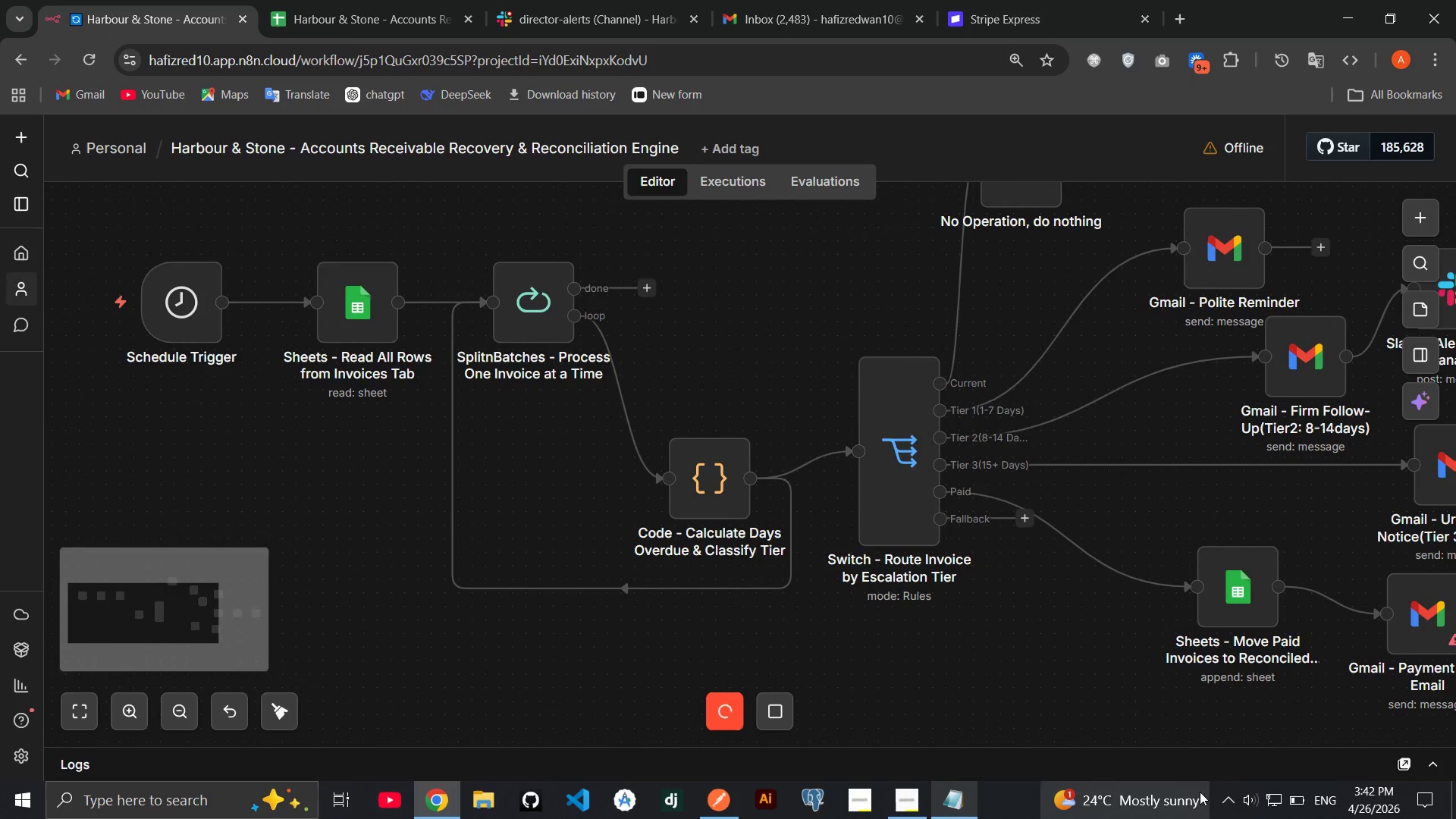 
wait(7.47)
 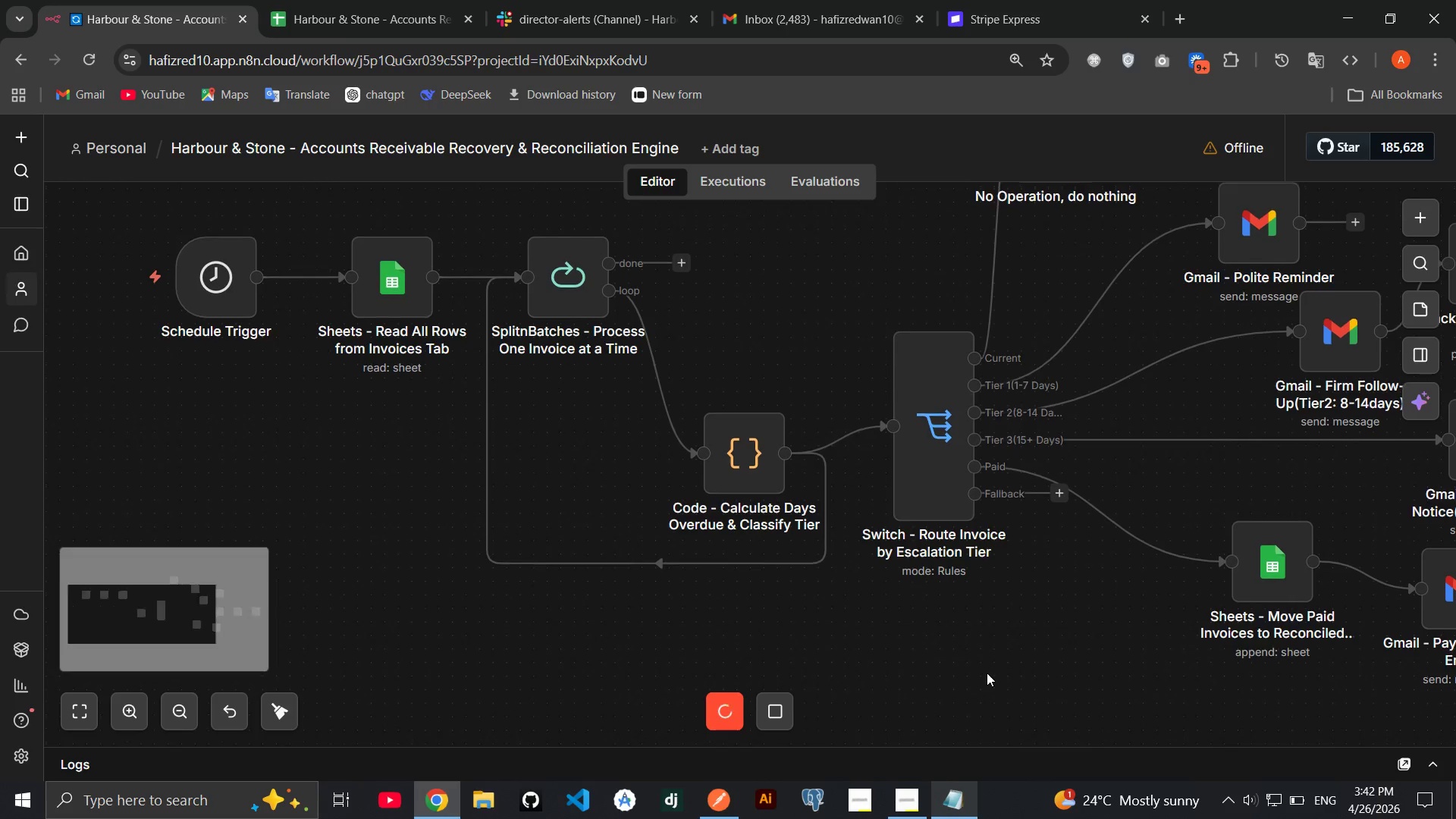 
left_click([1269, 796])
 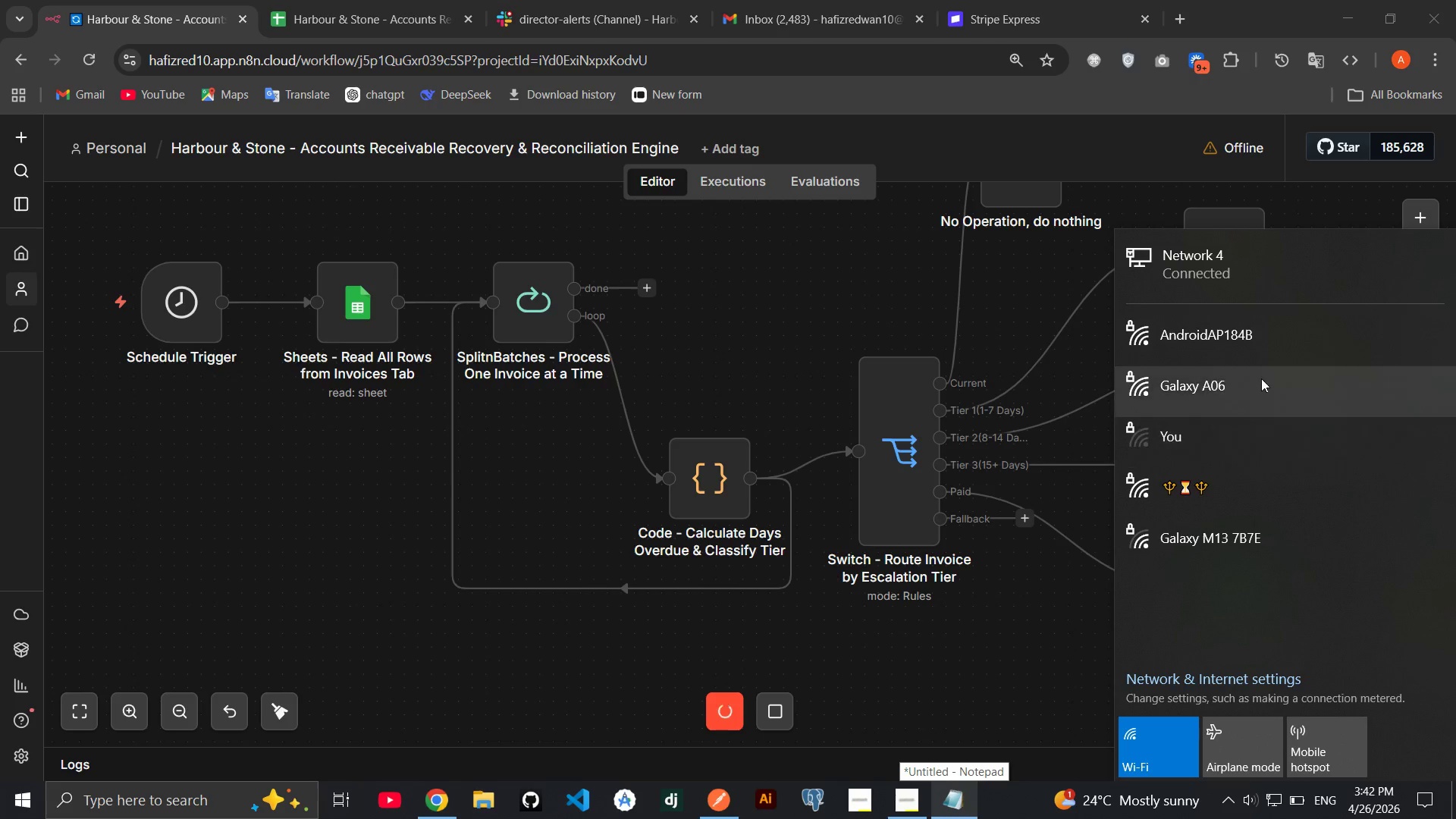 
left_click([1243, 334])
 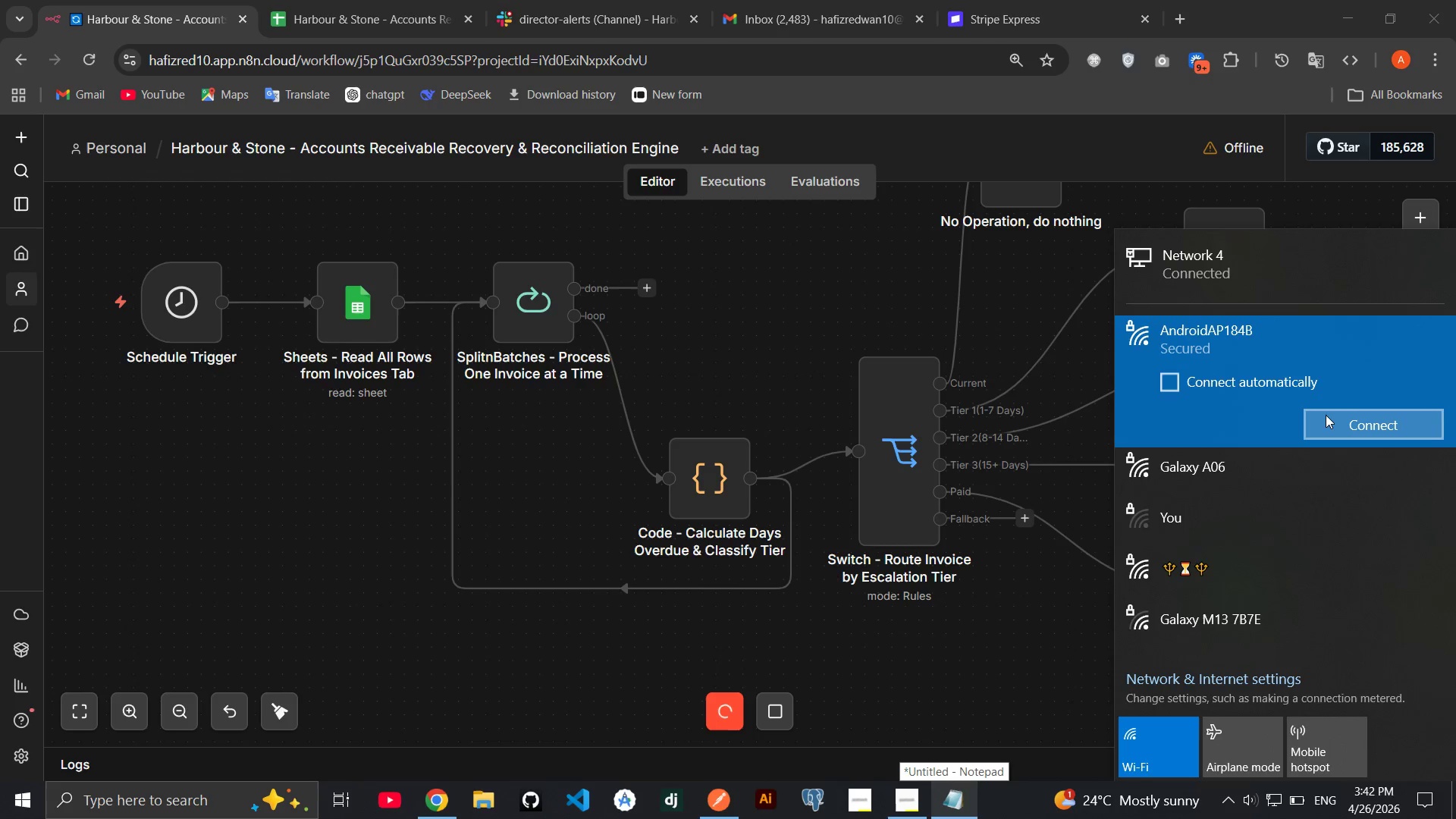 
left_click([1326, 415])
 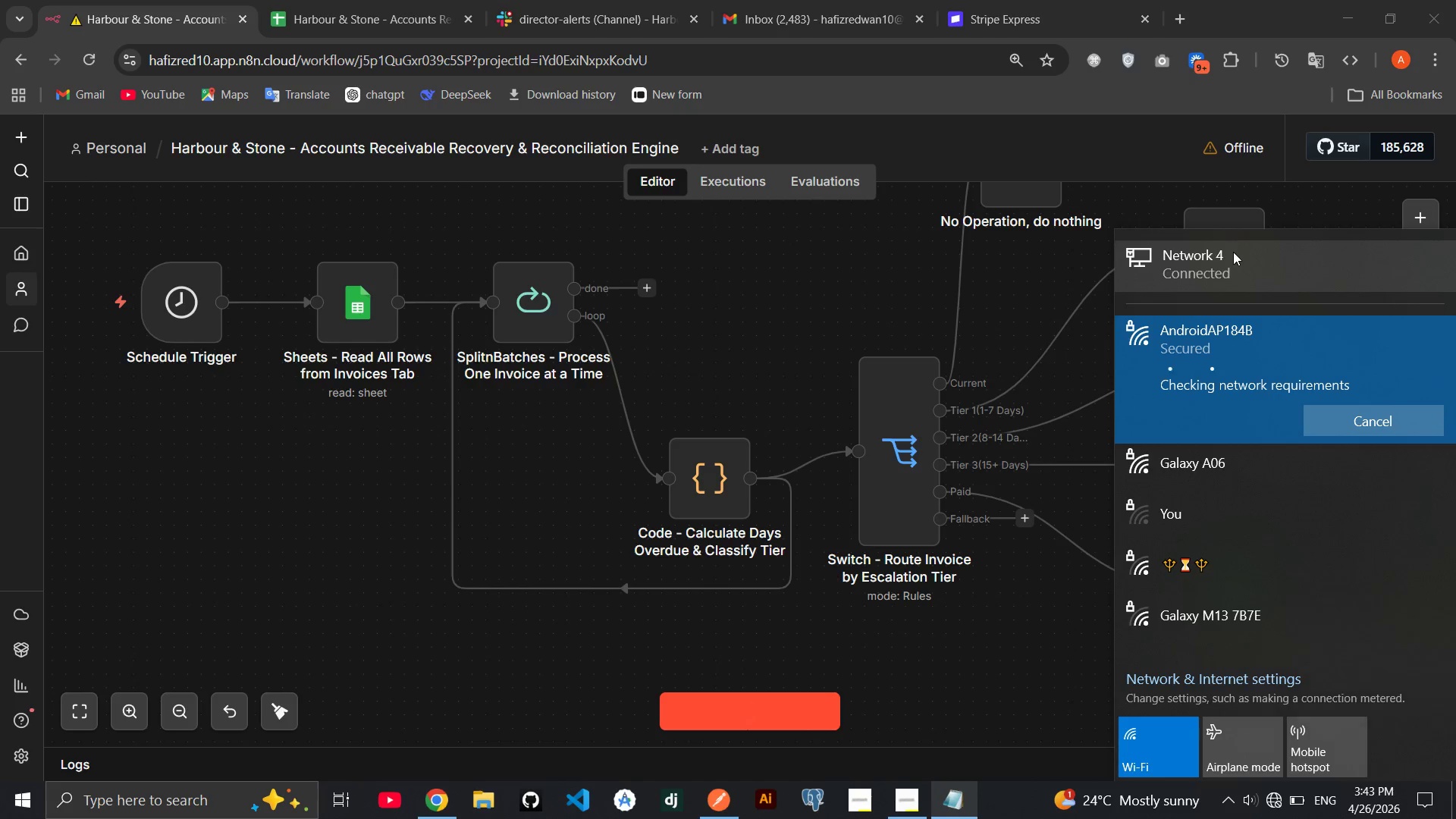 
wait(17.47)
 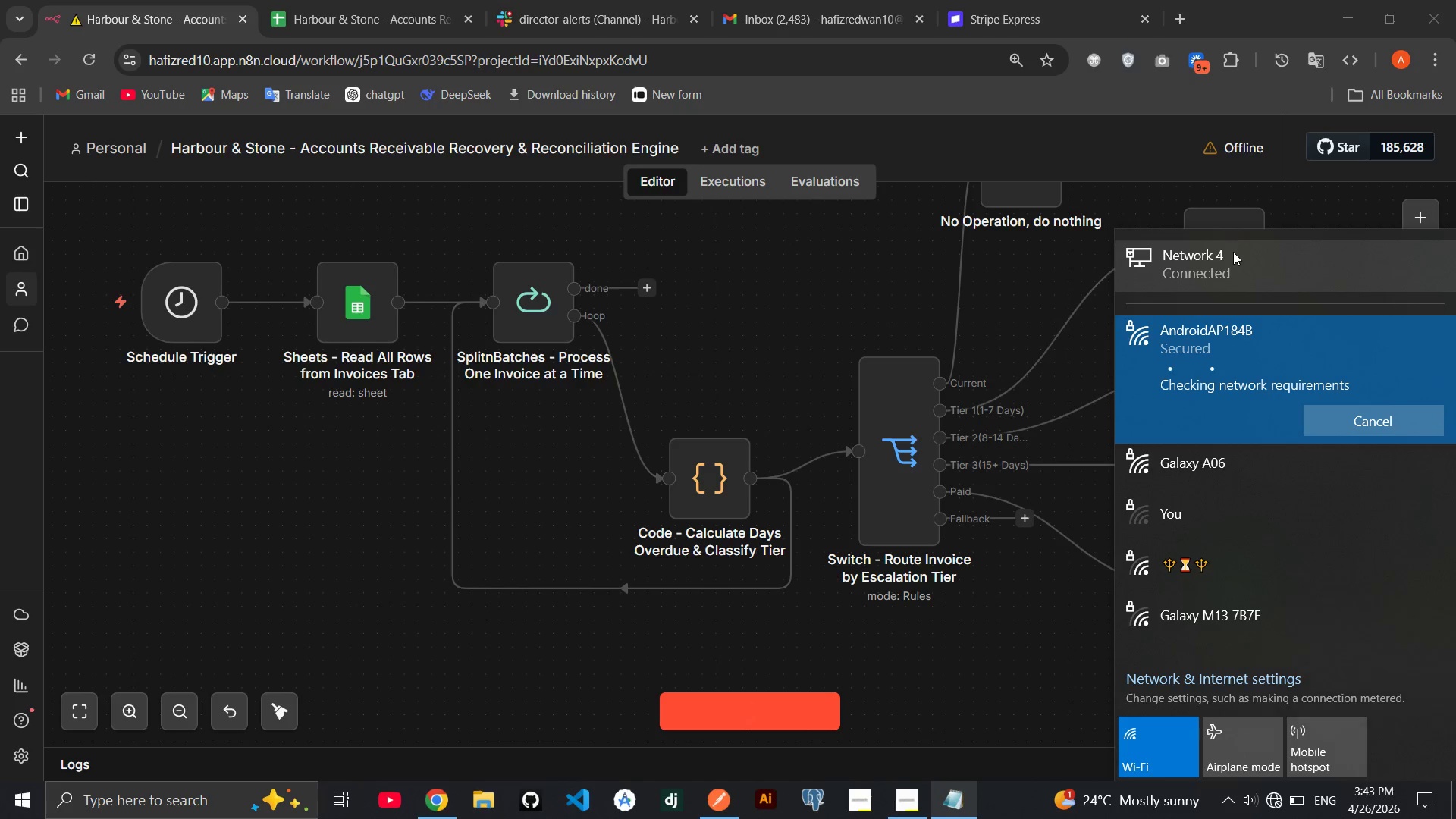 
left_click([917, 803])